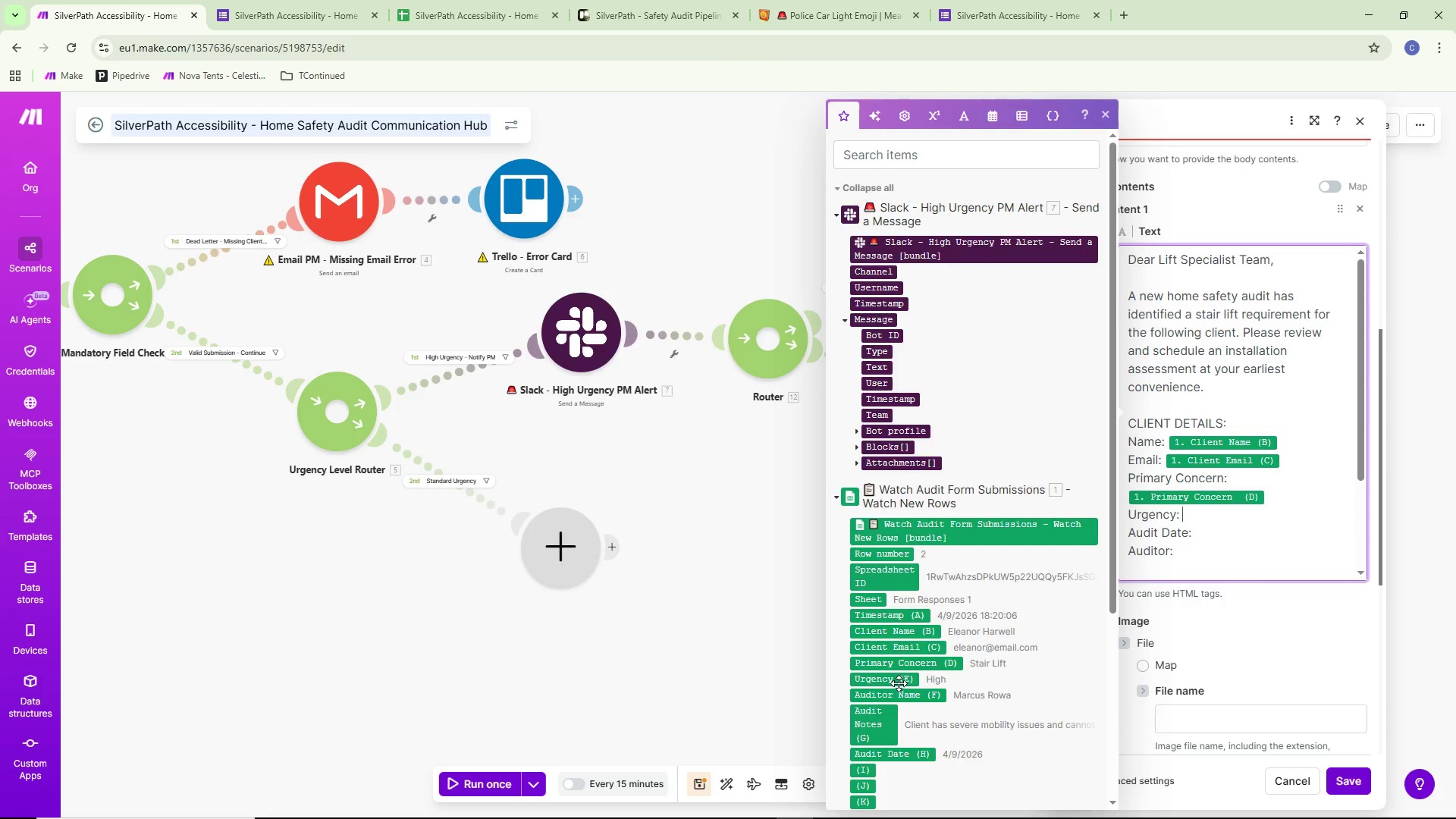 
left_click([899, 679])
 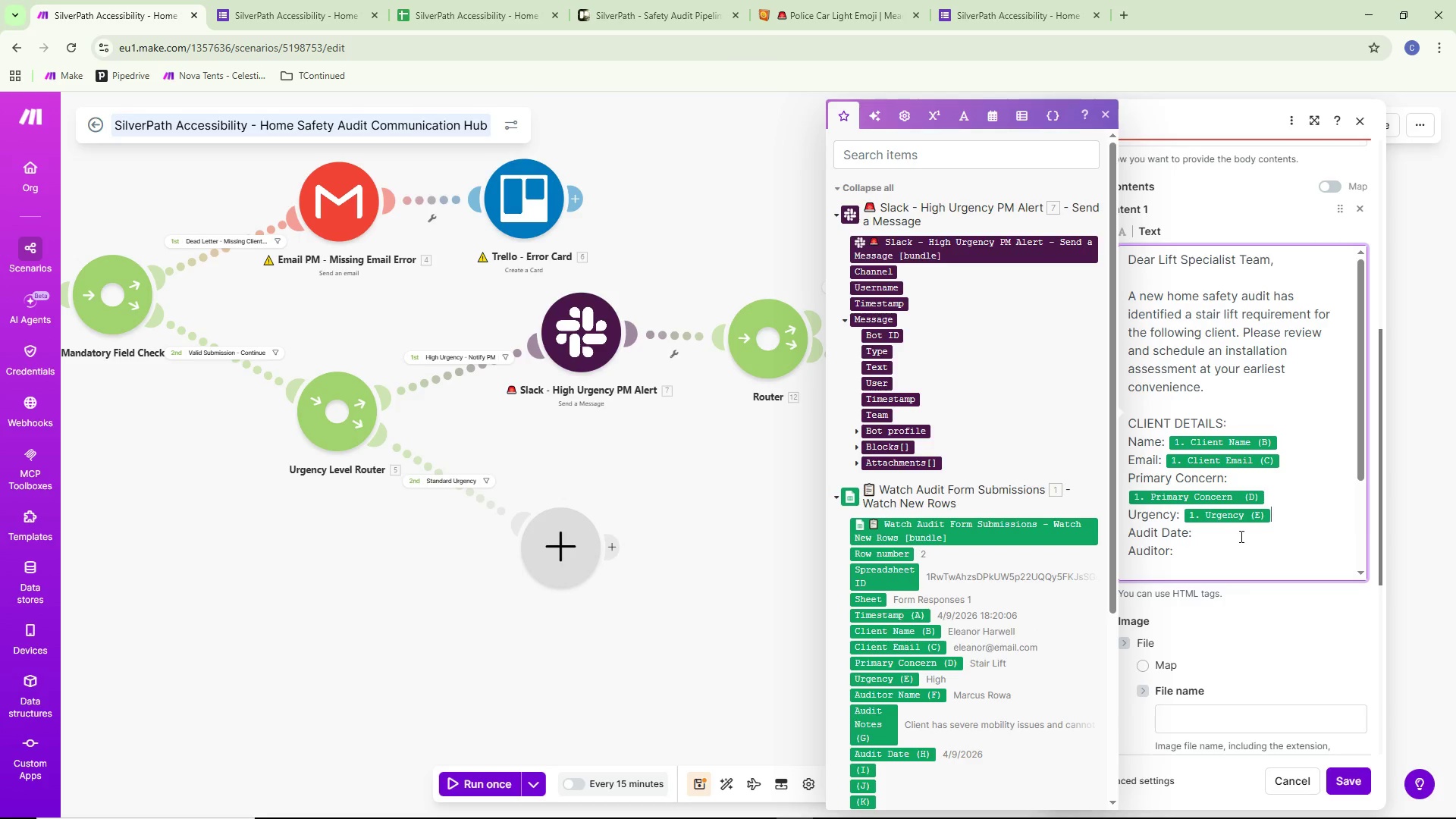 
left_click([1241, 535])
 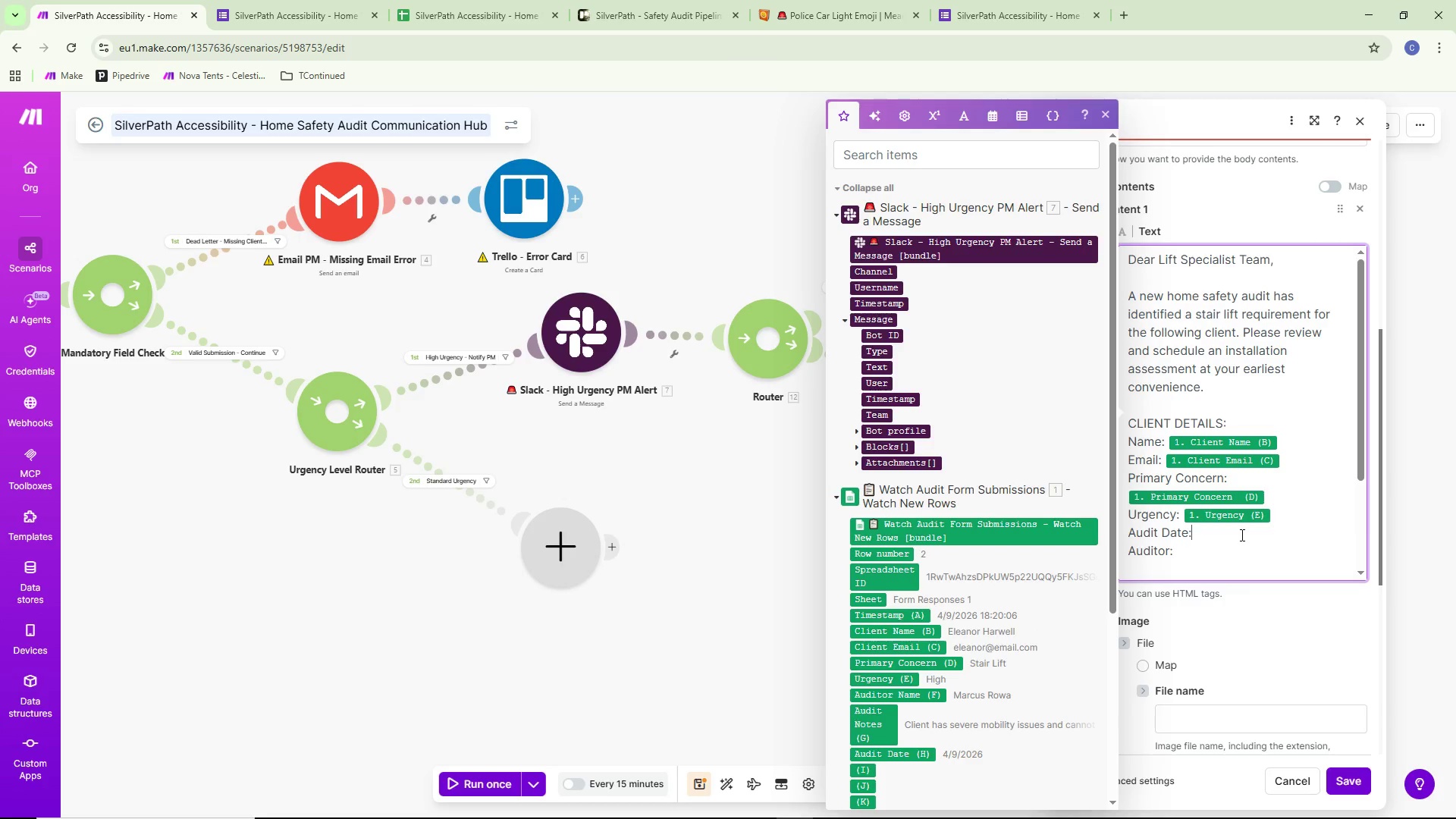 
key(Space)
 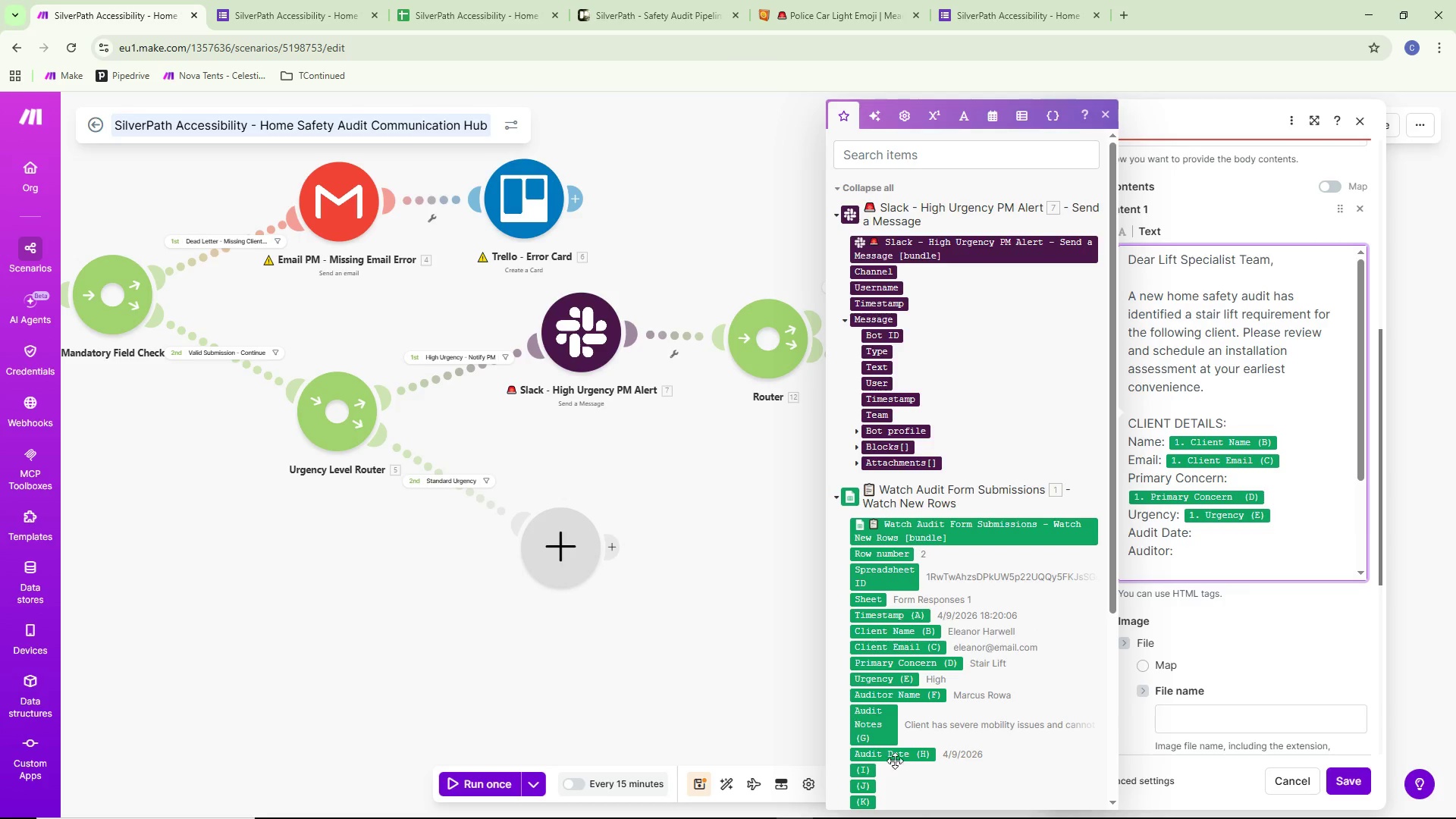 
left_click([906, 756])
 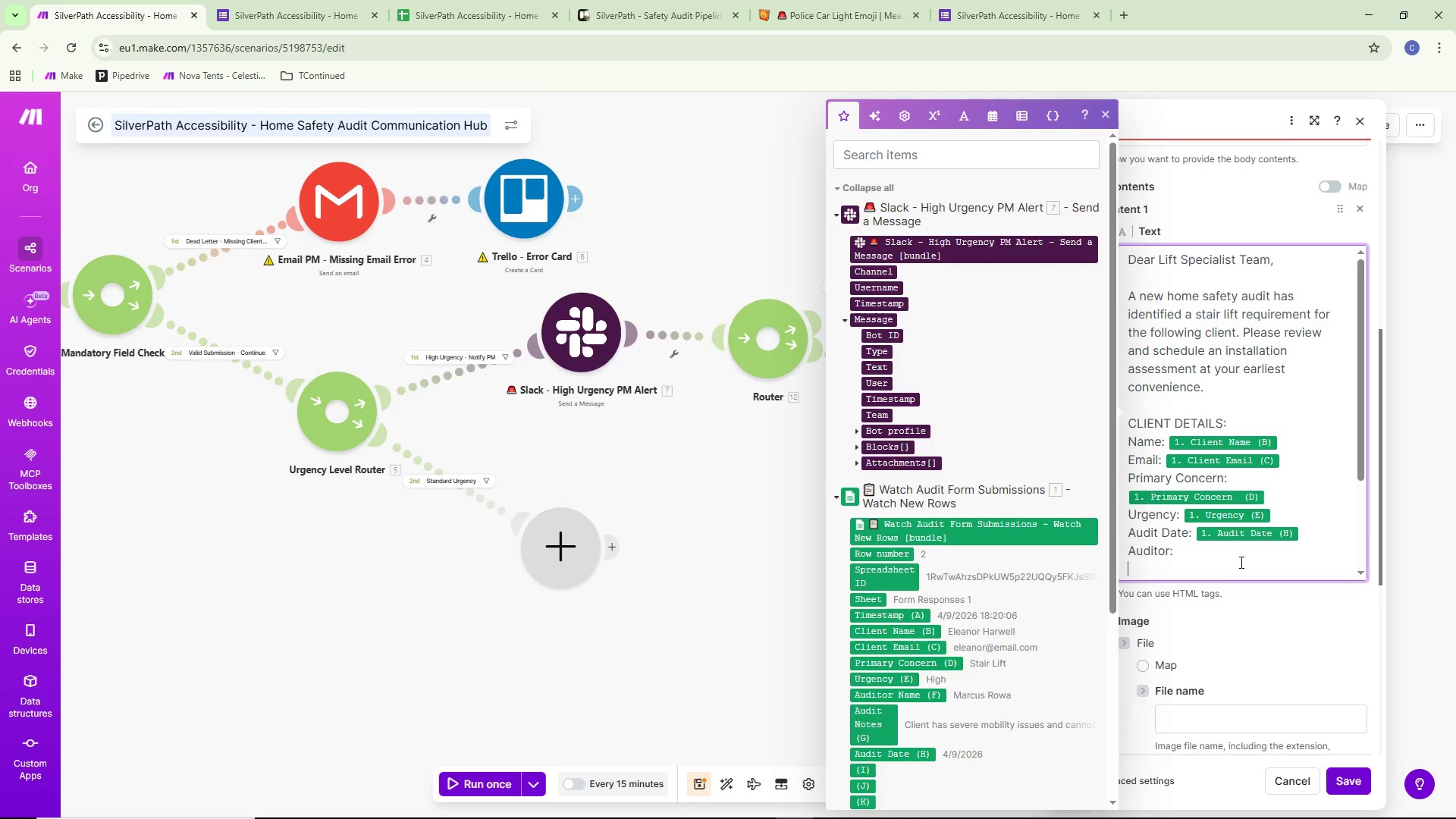 
double_click([1218, 561])
 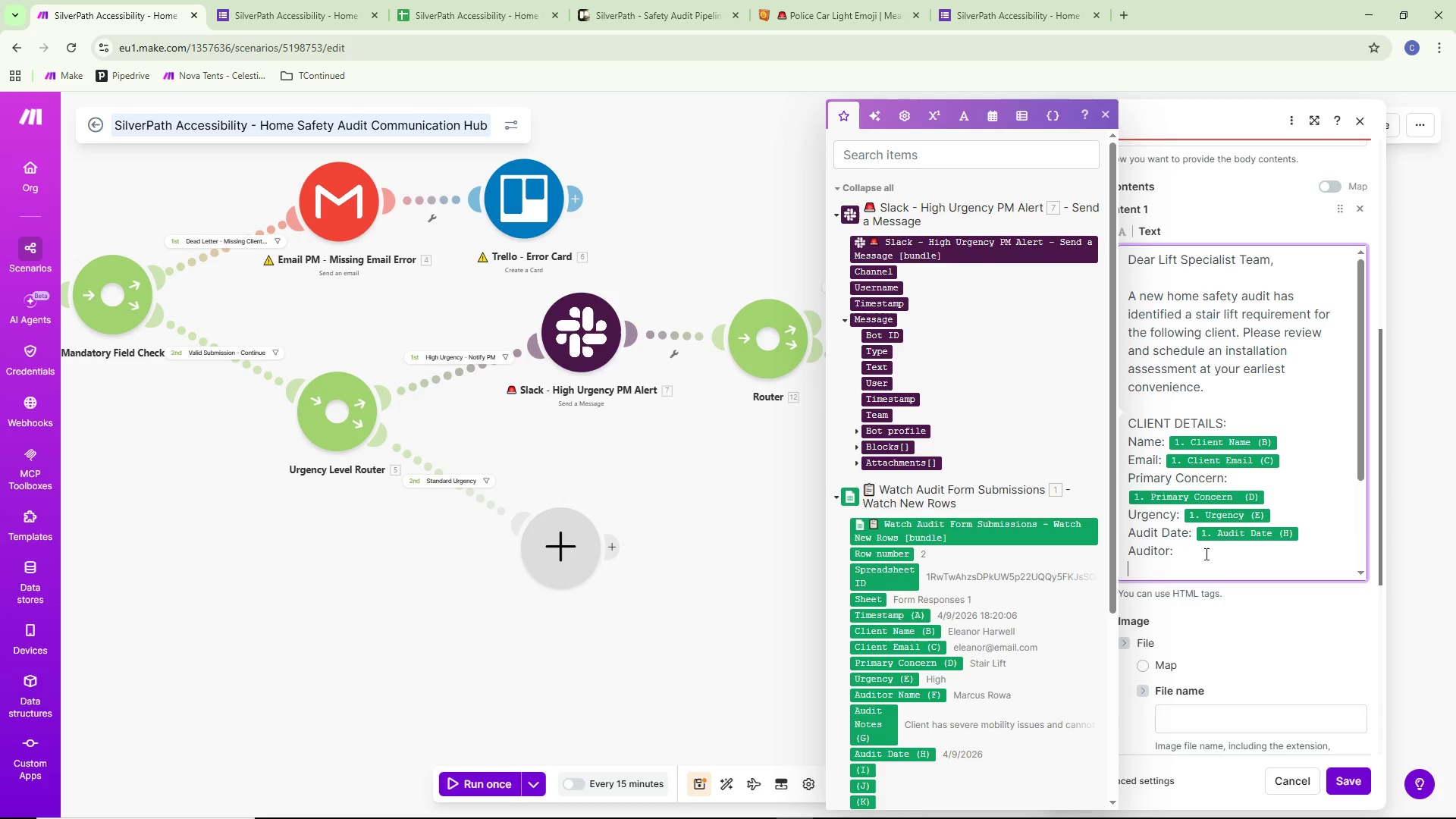 
triple_click([1205, 554])
 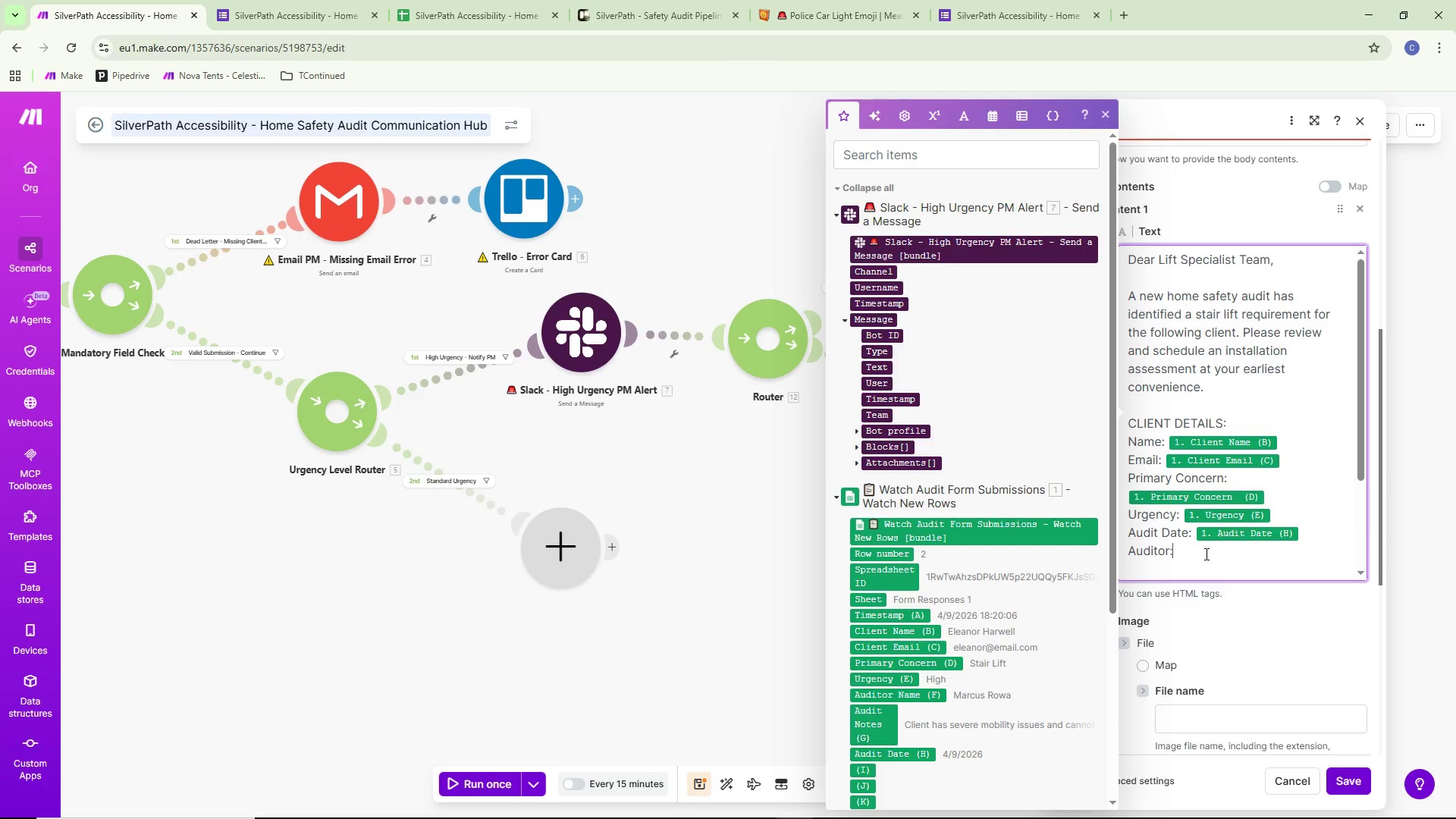 
key(Space)
 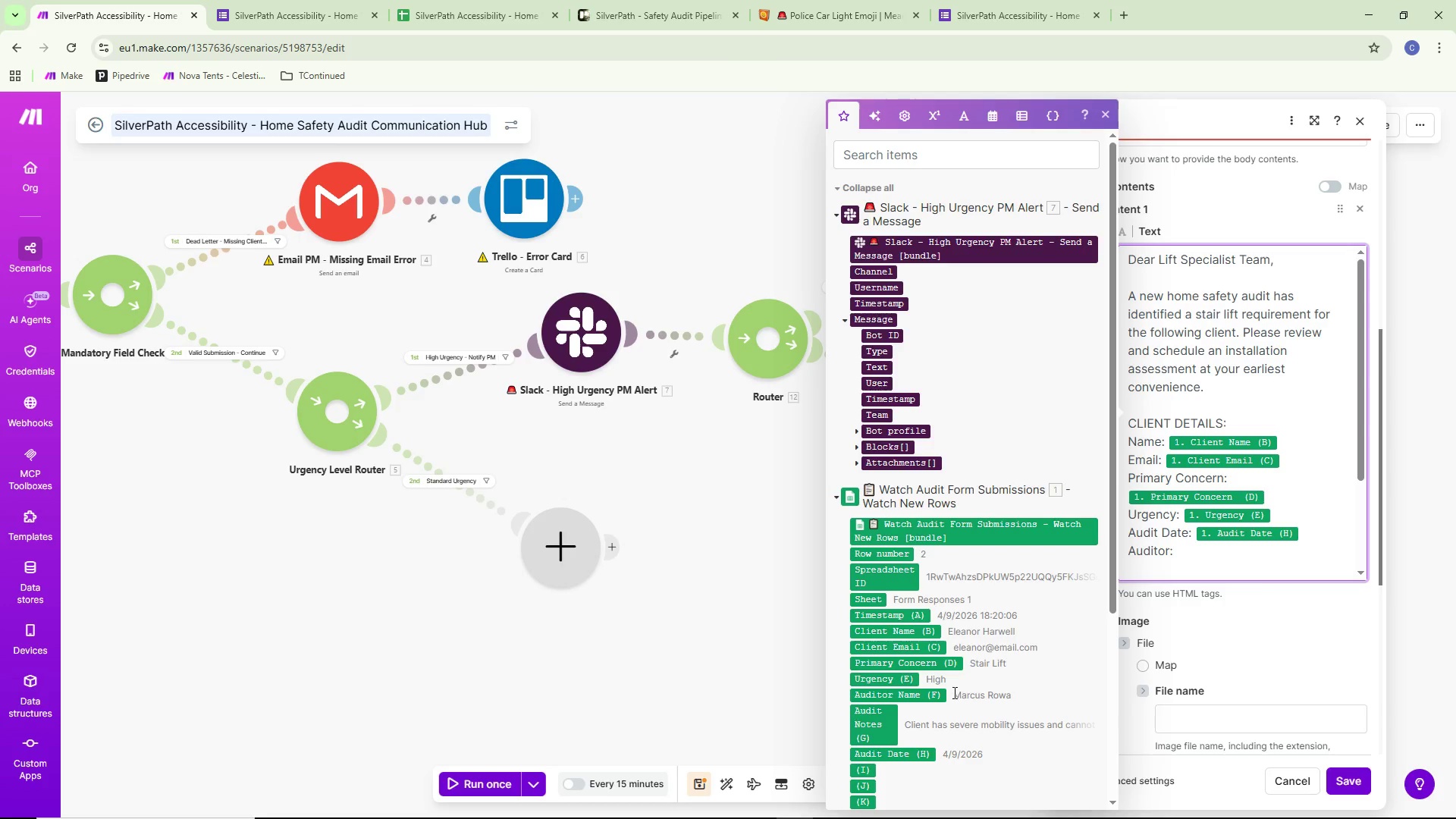 
left_click([936, 696])
 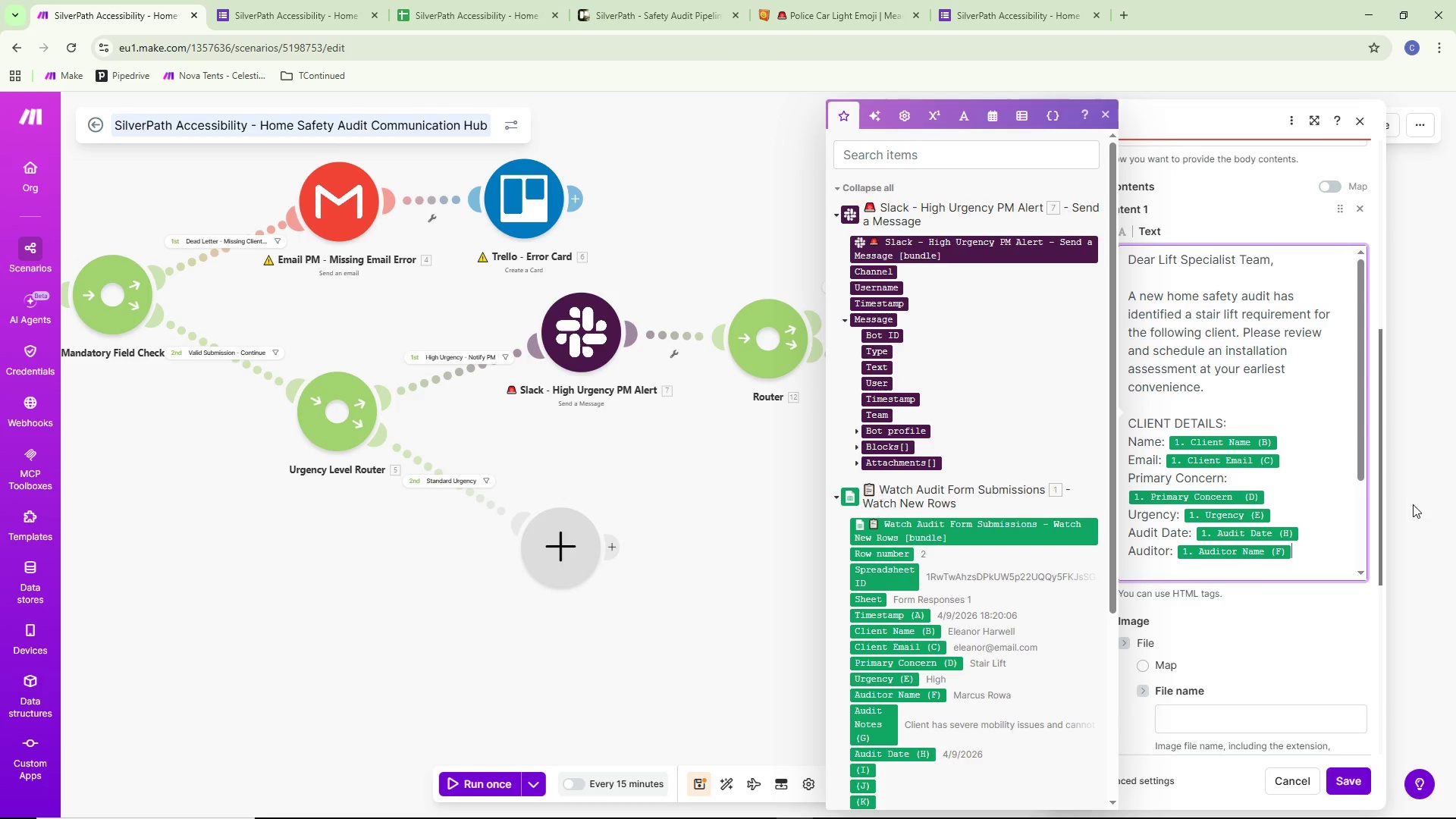 
scroll: coordinate [1332, 513], scroll_direction: down, amount: 6.0
 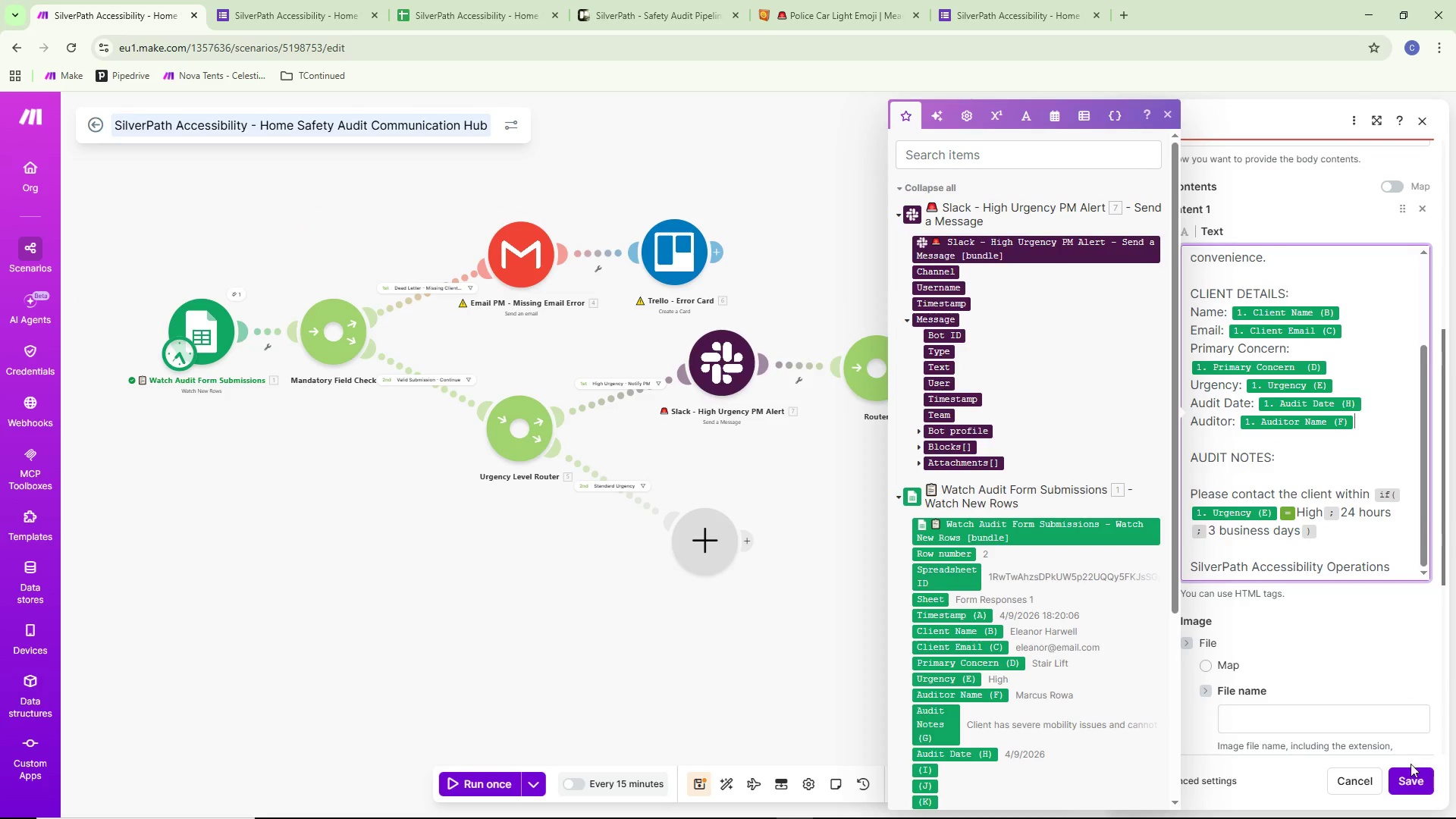 
left_click([1412, 776])
 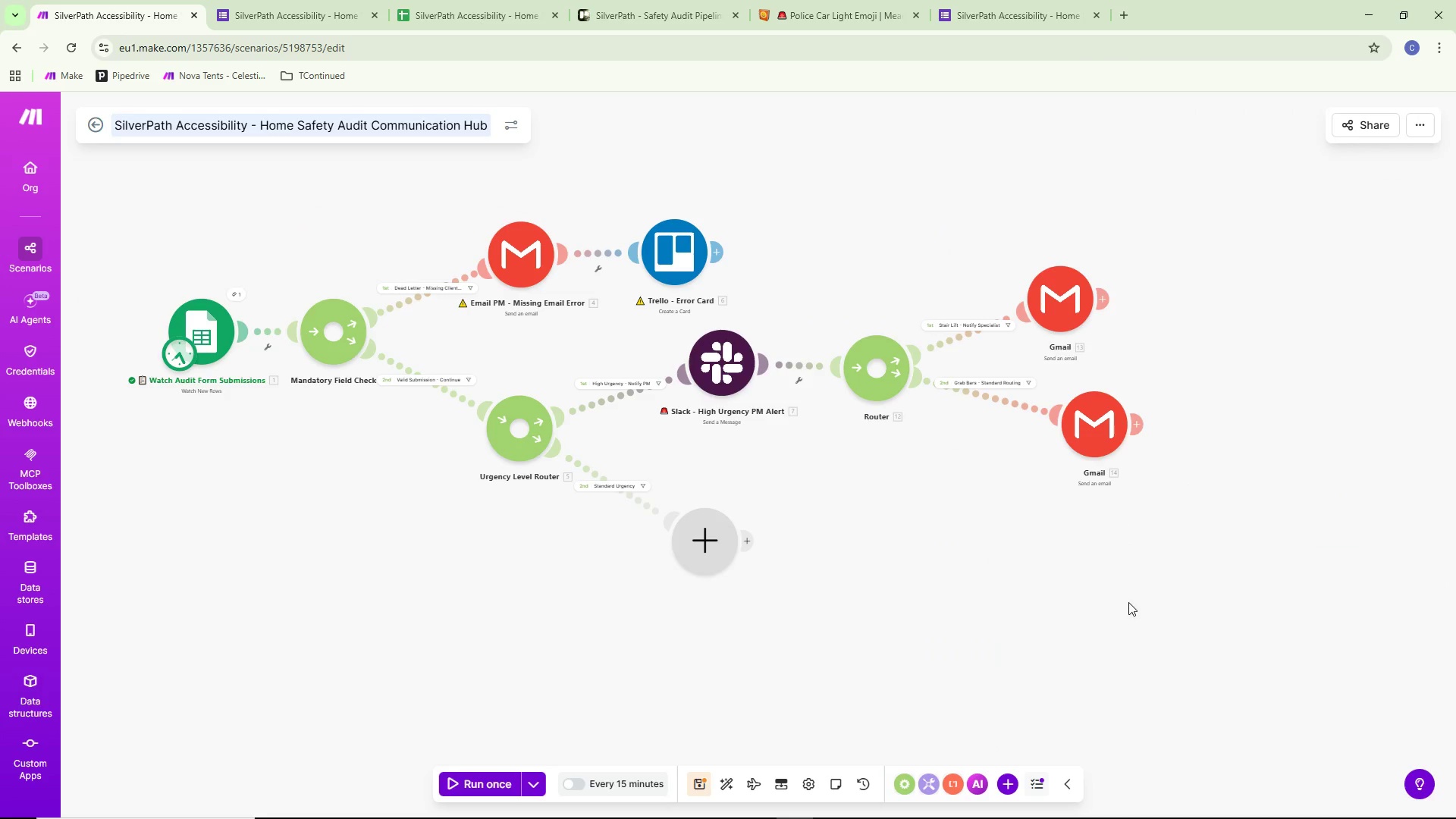 
left_click_drag(start_coordinate=[1104, 577], to_coordinate=[1007, 577])
 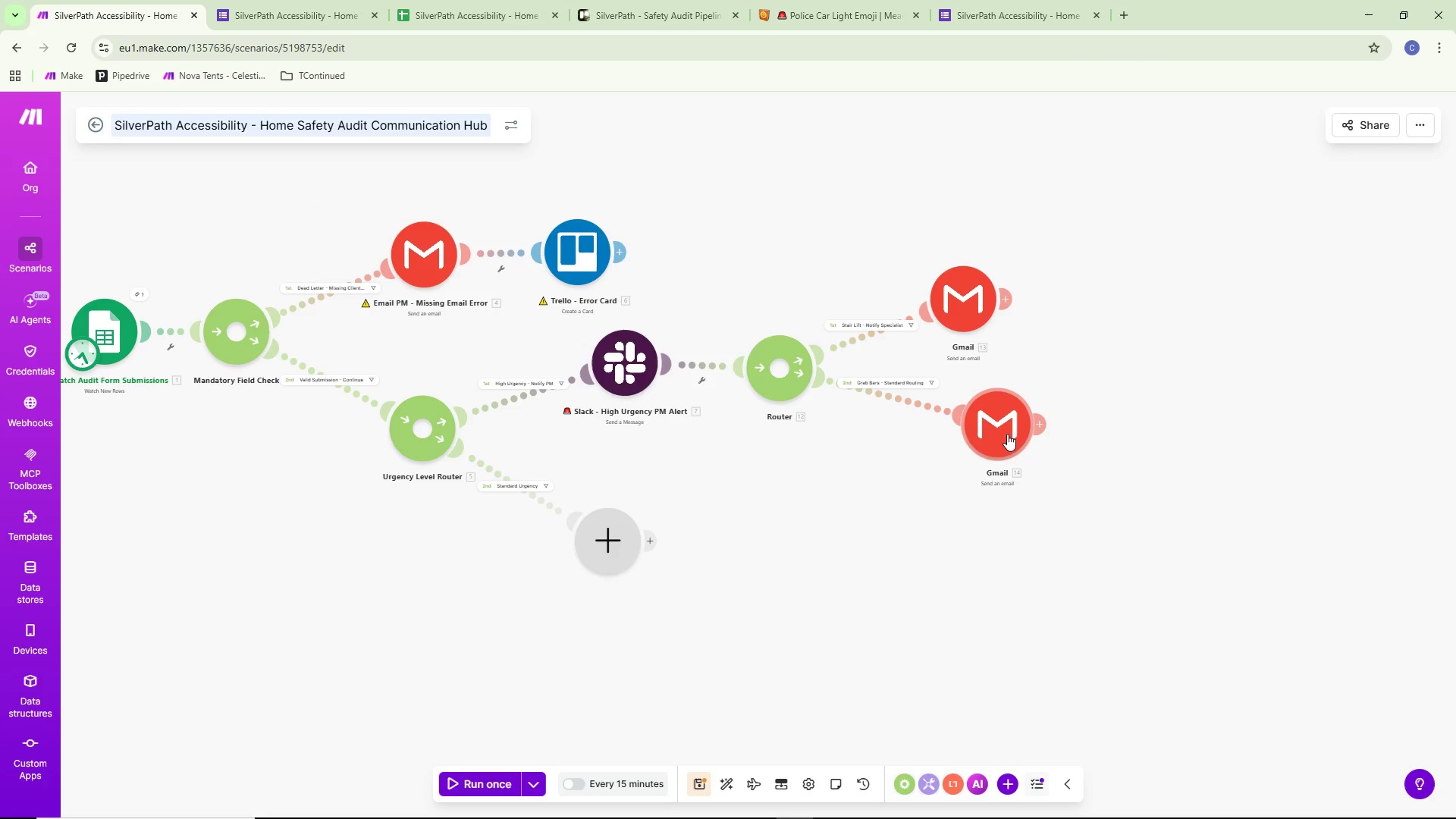 
left_click_drag(start_coordinate=[1007, 434], to_coordinate=[985, 440])
 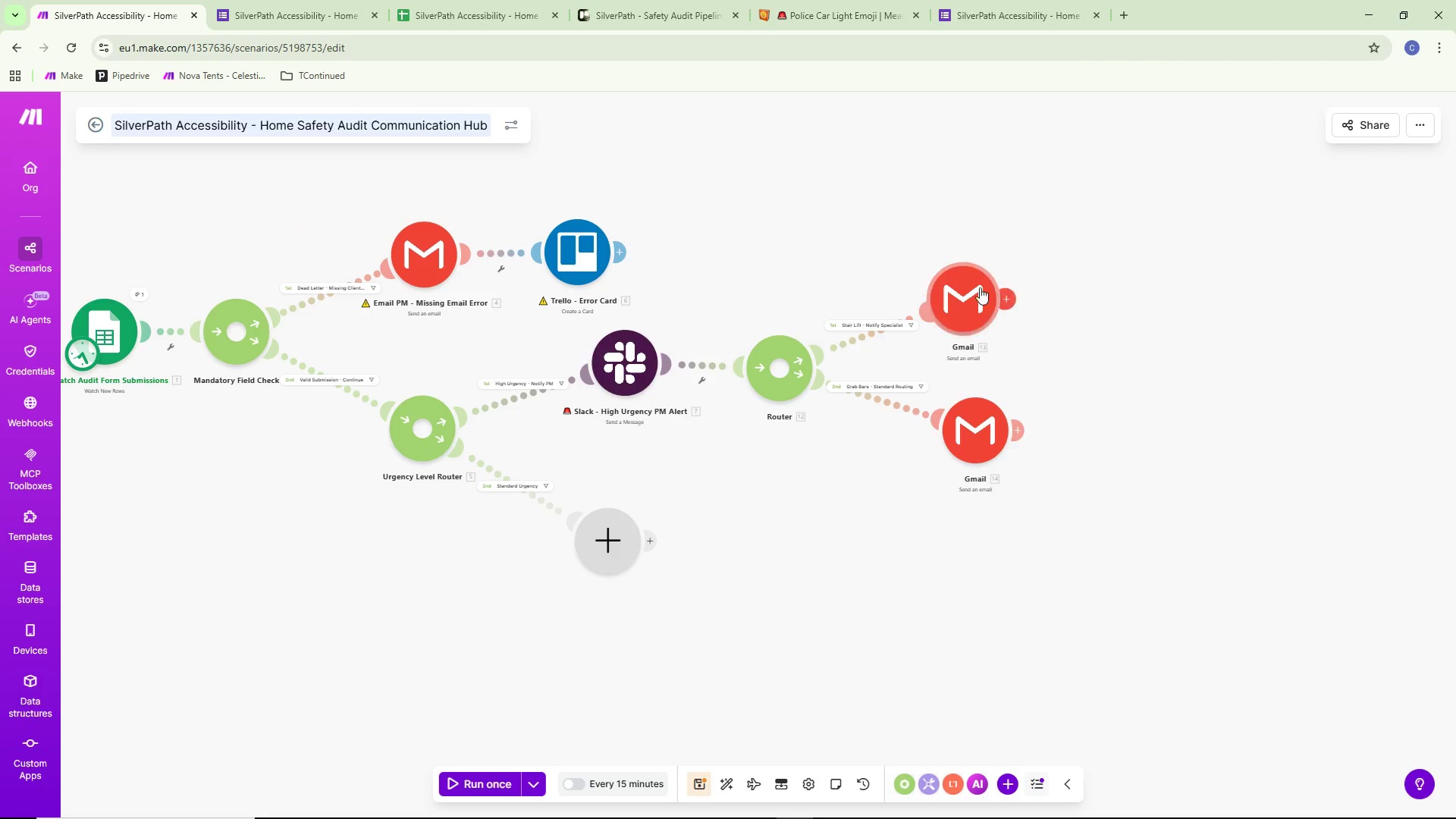 
left_click_drag(start_coordinate=[960, 294], to_coordinate=[999, 302])
 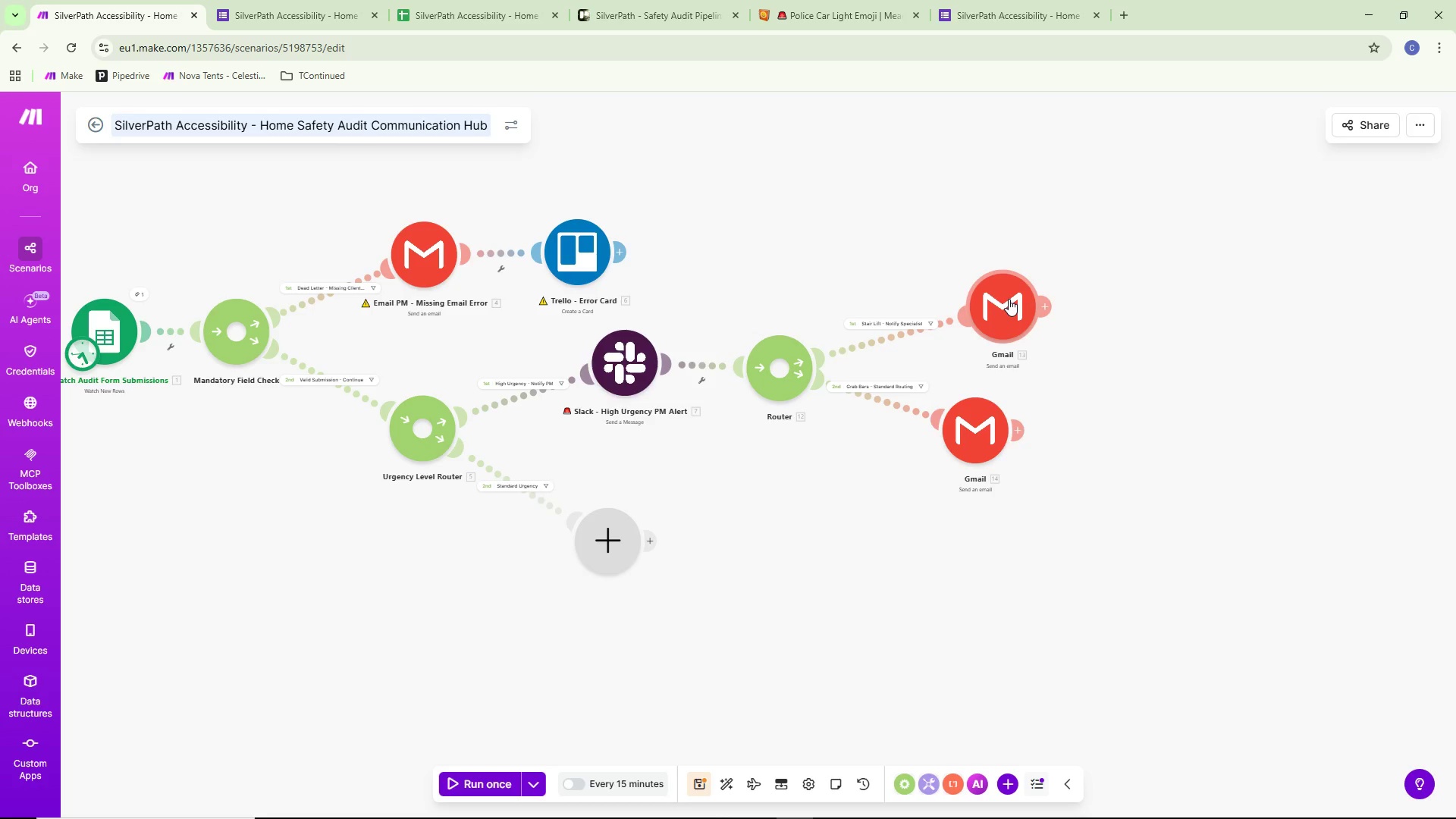 
left_click_drag(start_coordinate=[1006, 275], to_coordinate=[1007, 211])
 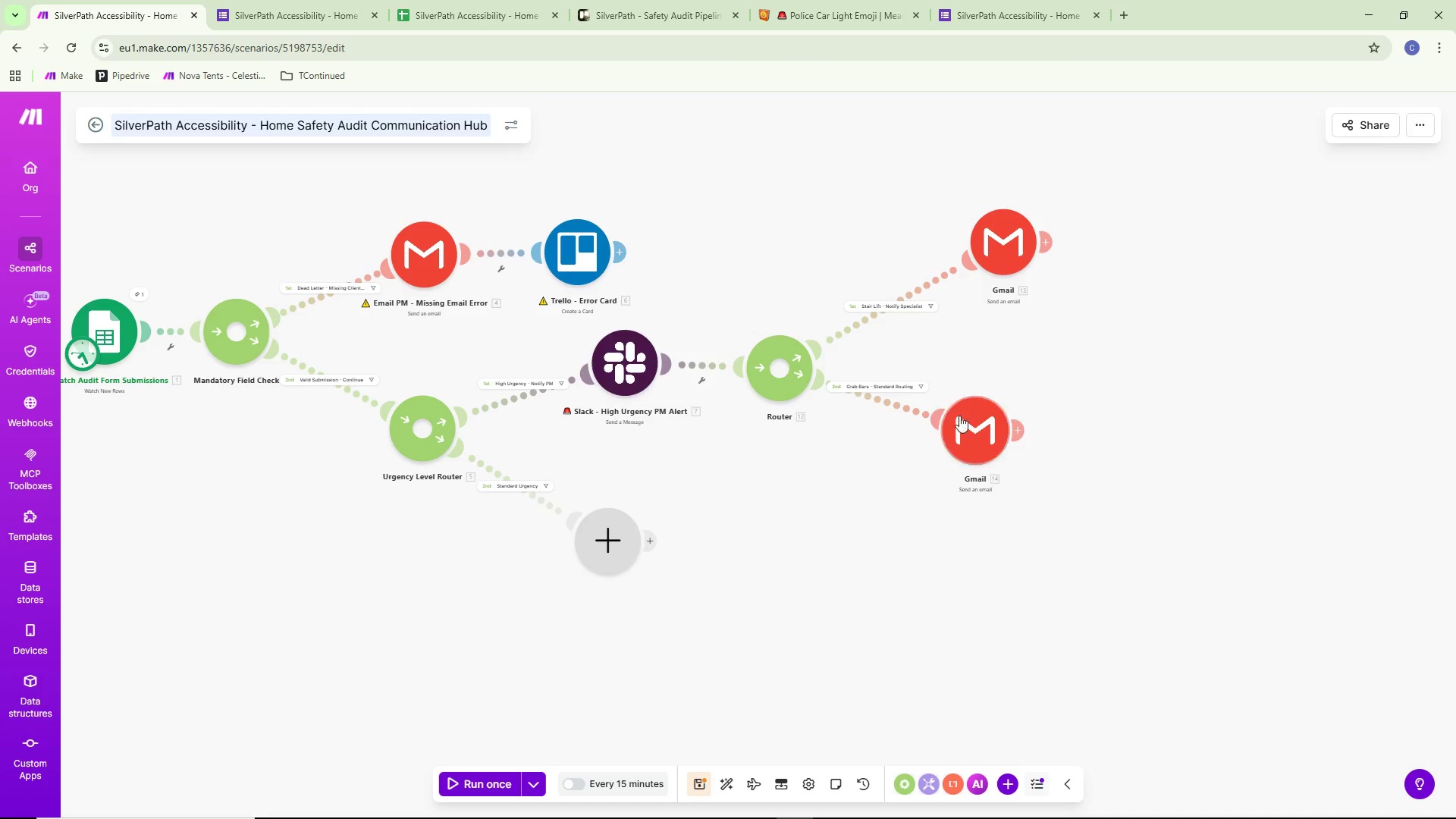 
left_click_drag(start_coordinate=[965, 431], to_coordinate=[994, 485])
 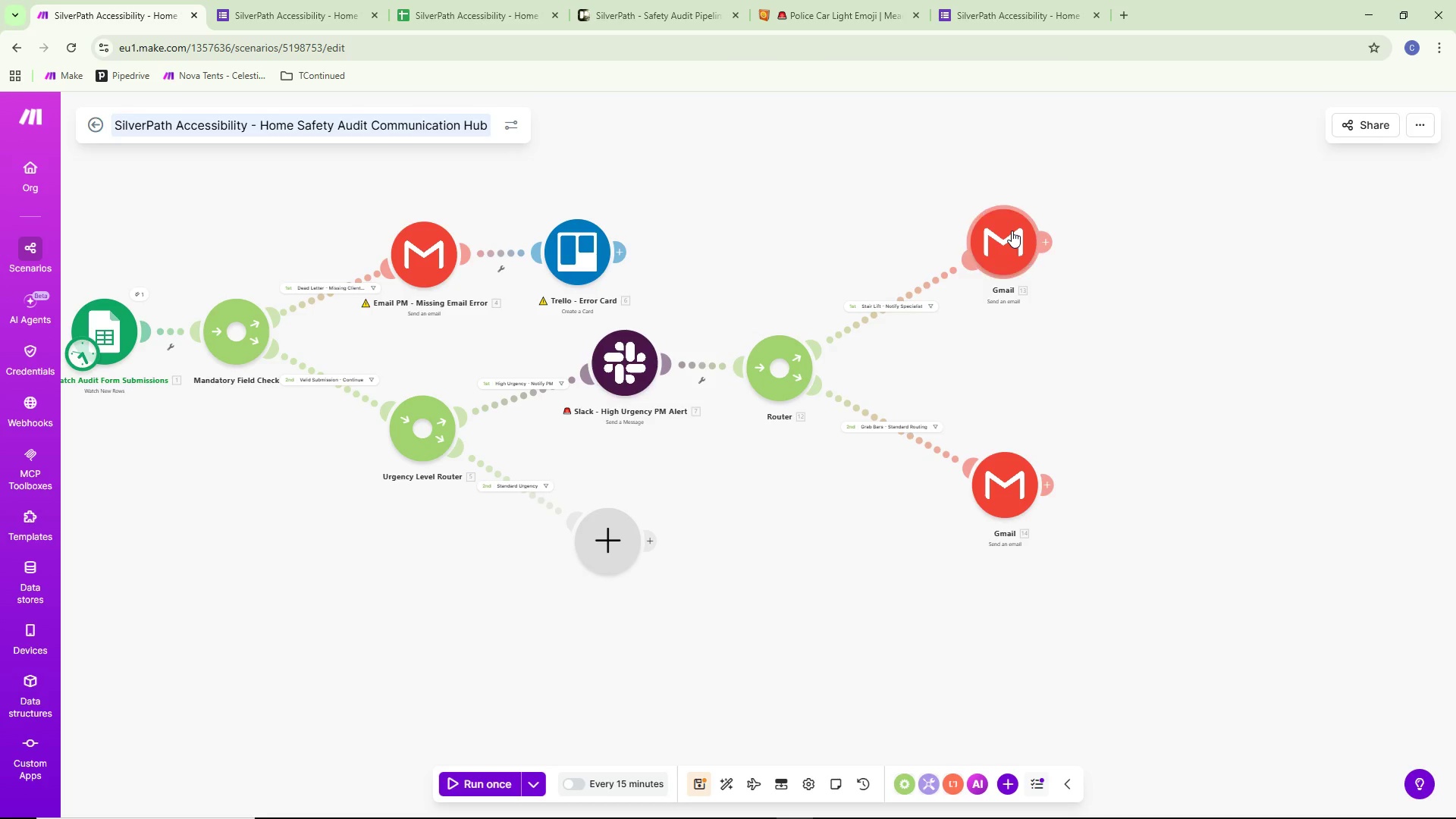 
left_click_drag(start_coordinate=[1011, 230], to_coordinate=[1009, 303])
 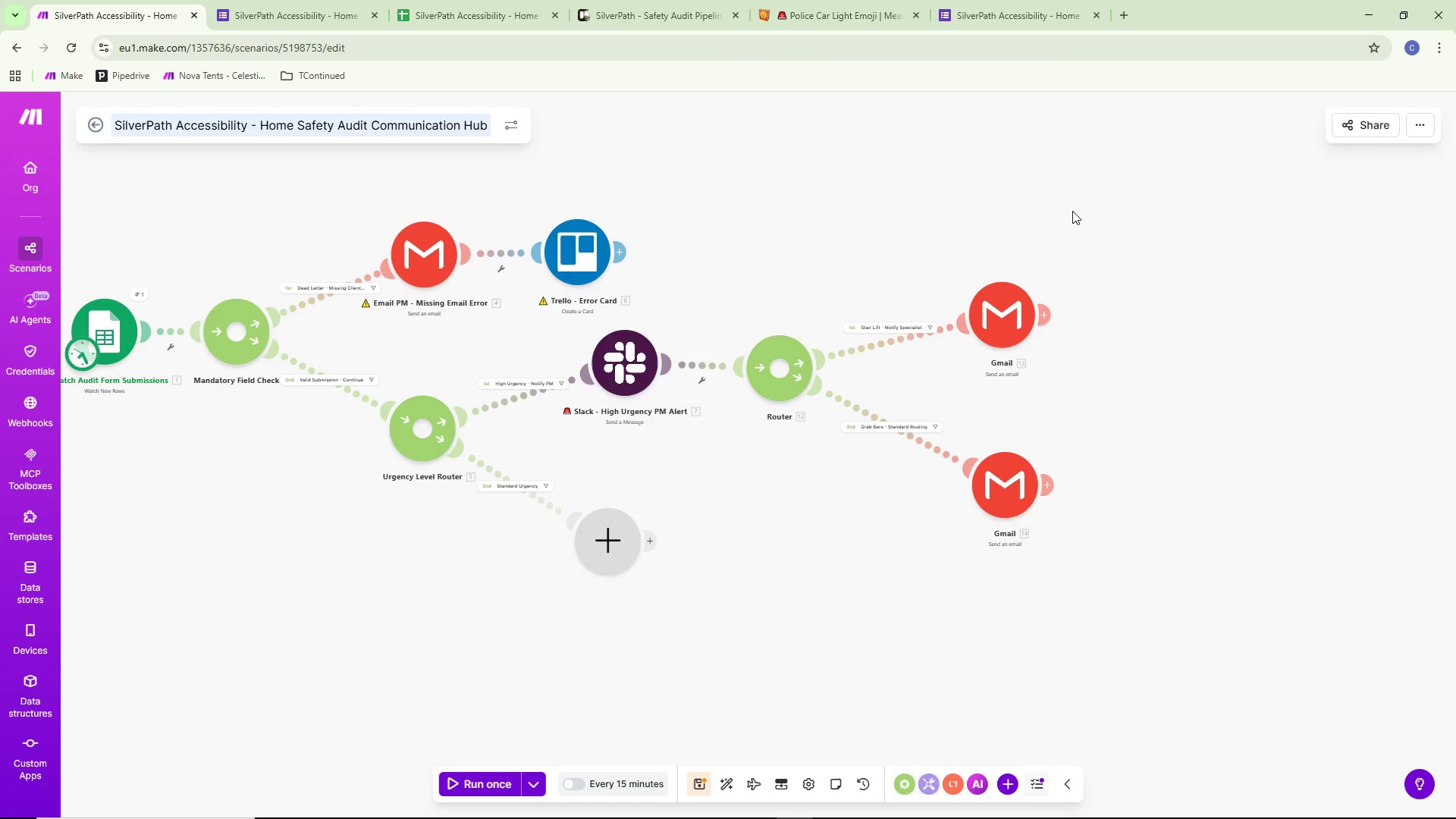 
scroll: coordinate [1072, 211], scroll_direction: up, amount: 2.0
 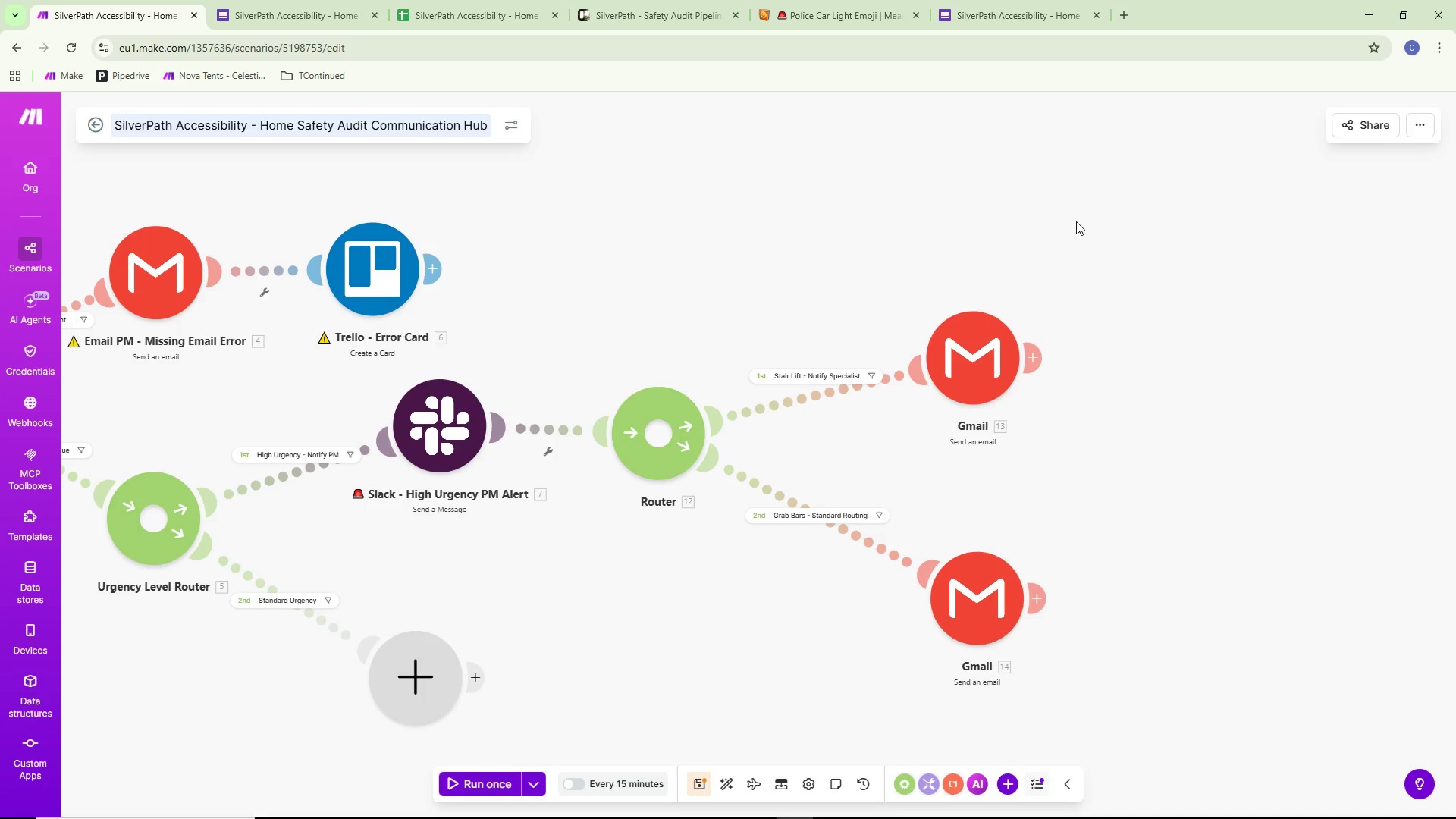 
left_click_drag(start_coordinate=[1080, 225], to_coordinate=[1134, 124])
 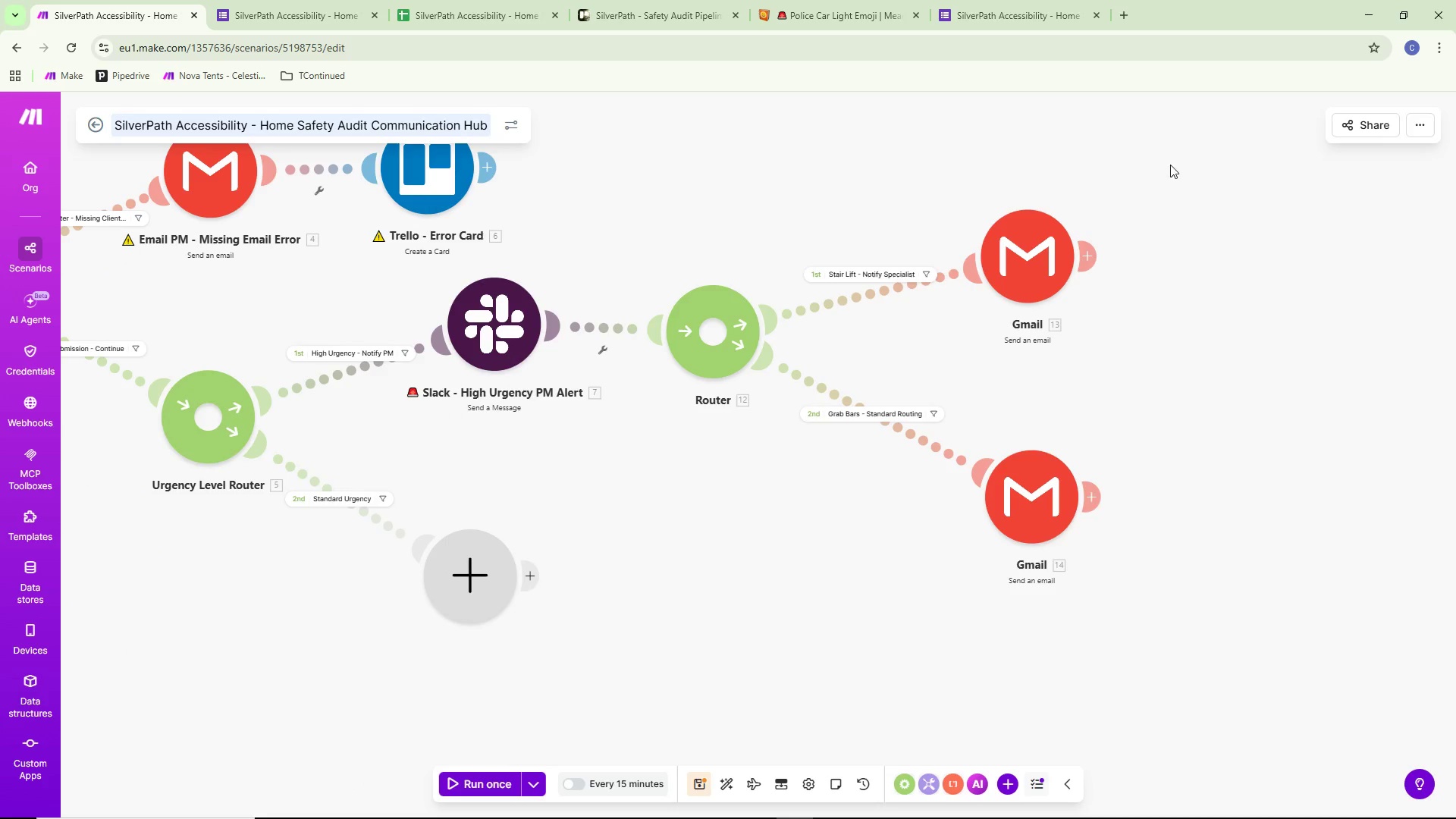 
left_click_drag(start_coordinate=[1178, 171], to_coordinate=[1261, 243])
 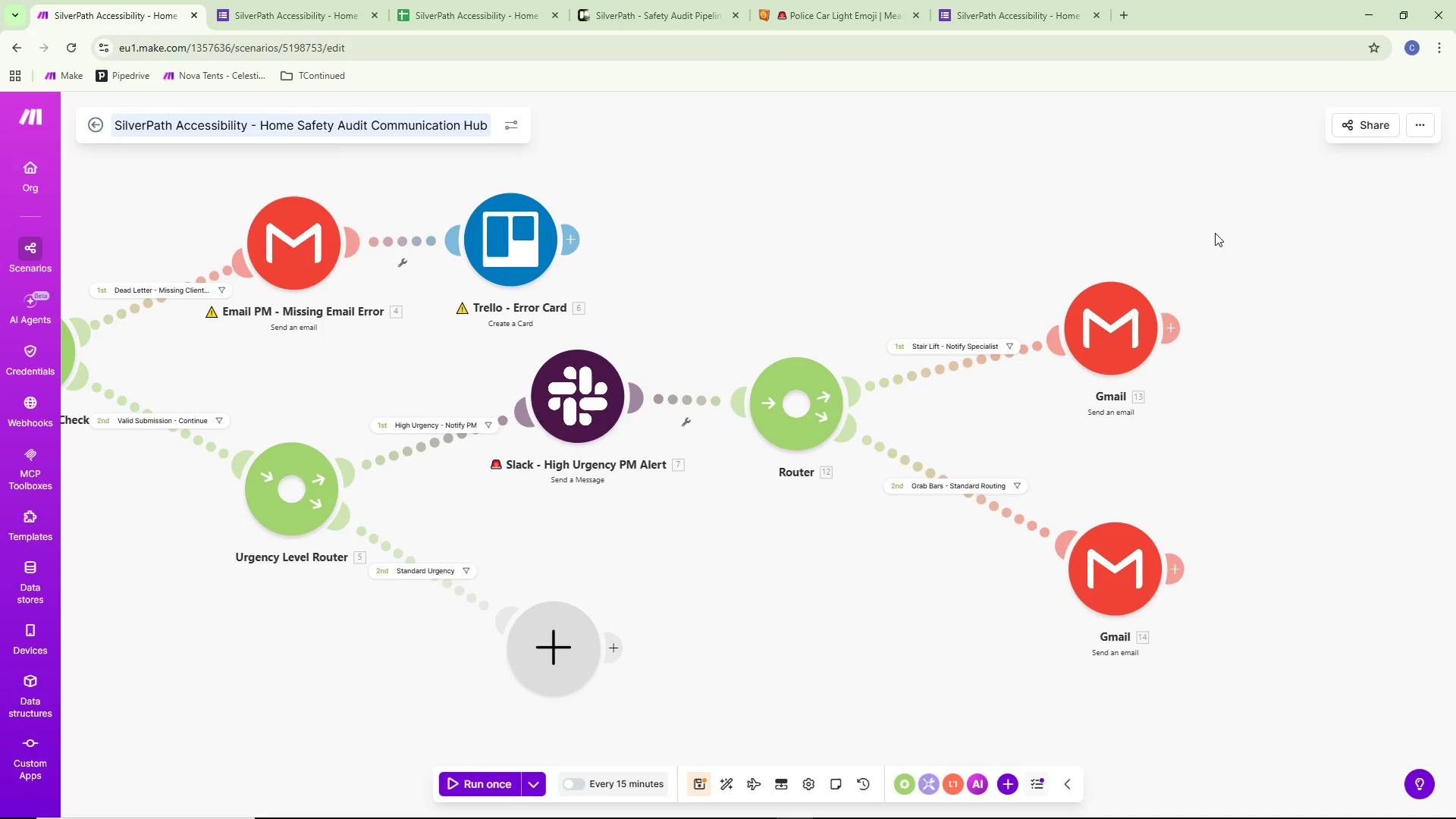 
key(Control+ControlLeft)
 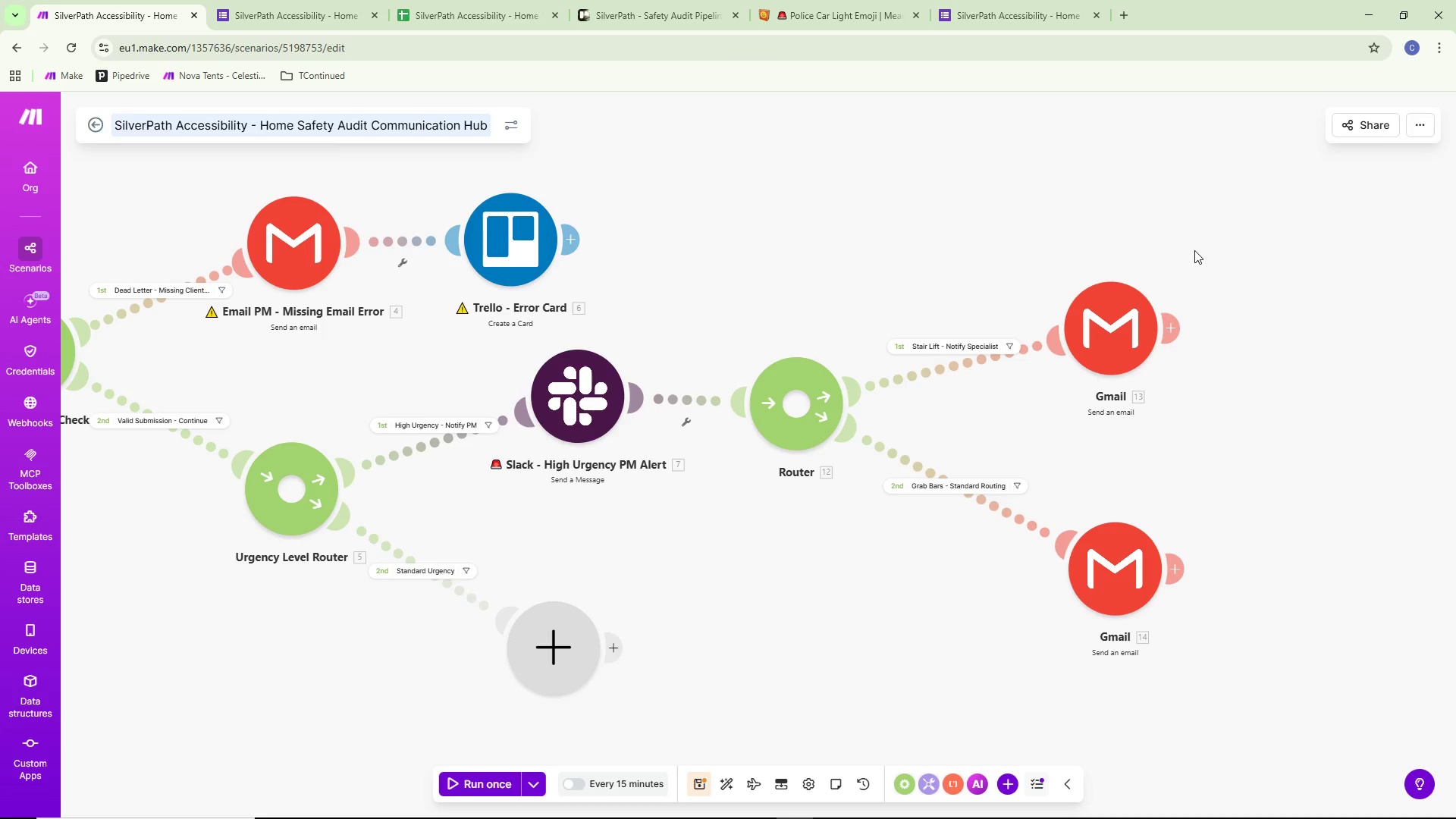 
key(Control+S)
 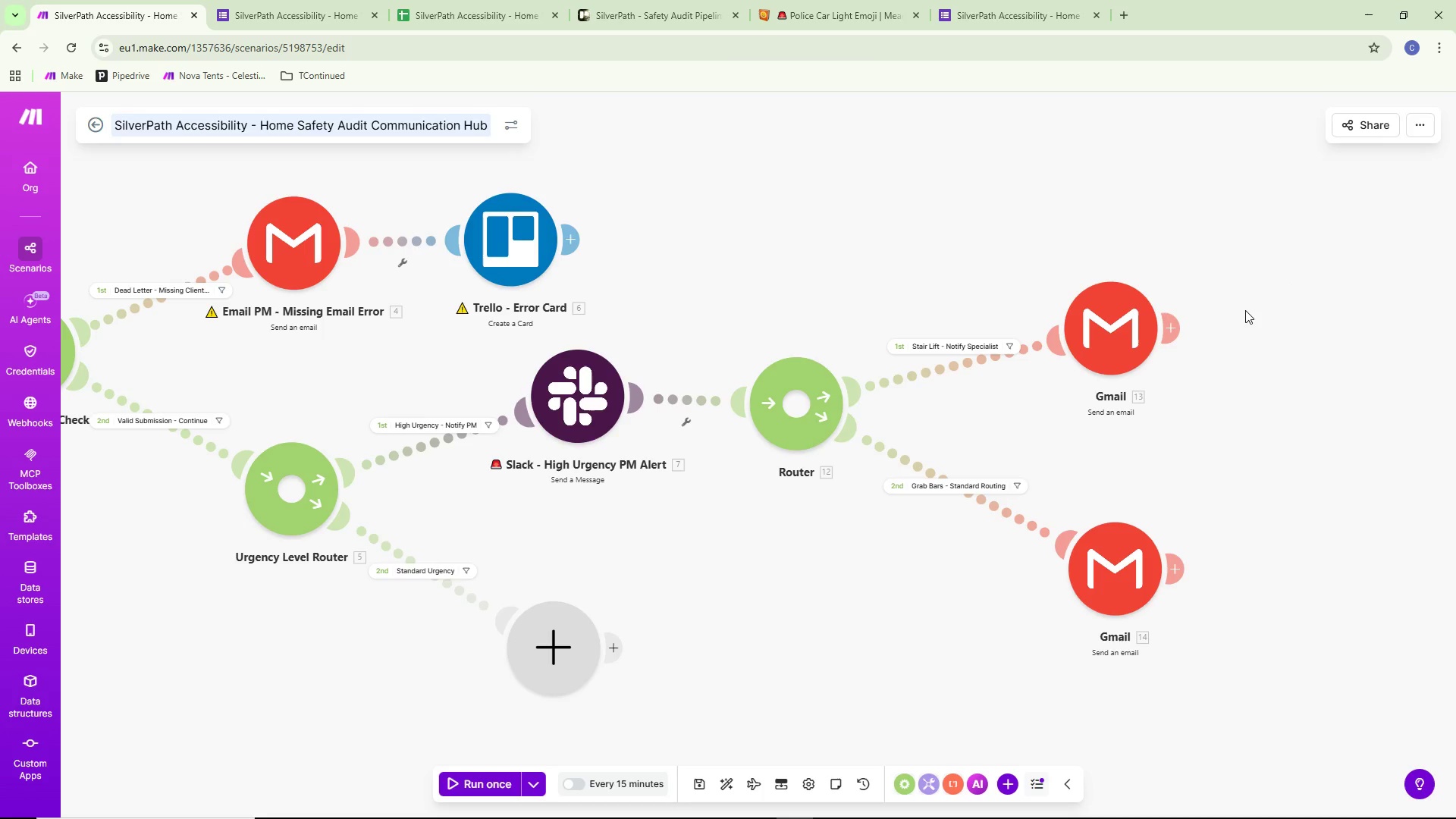 
wait(25.44)
 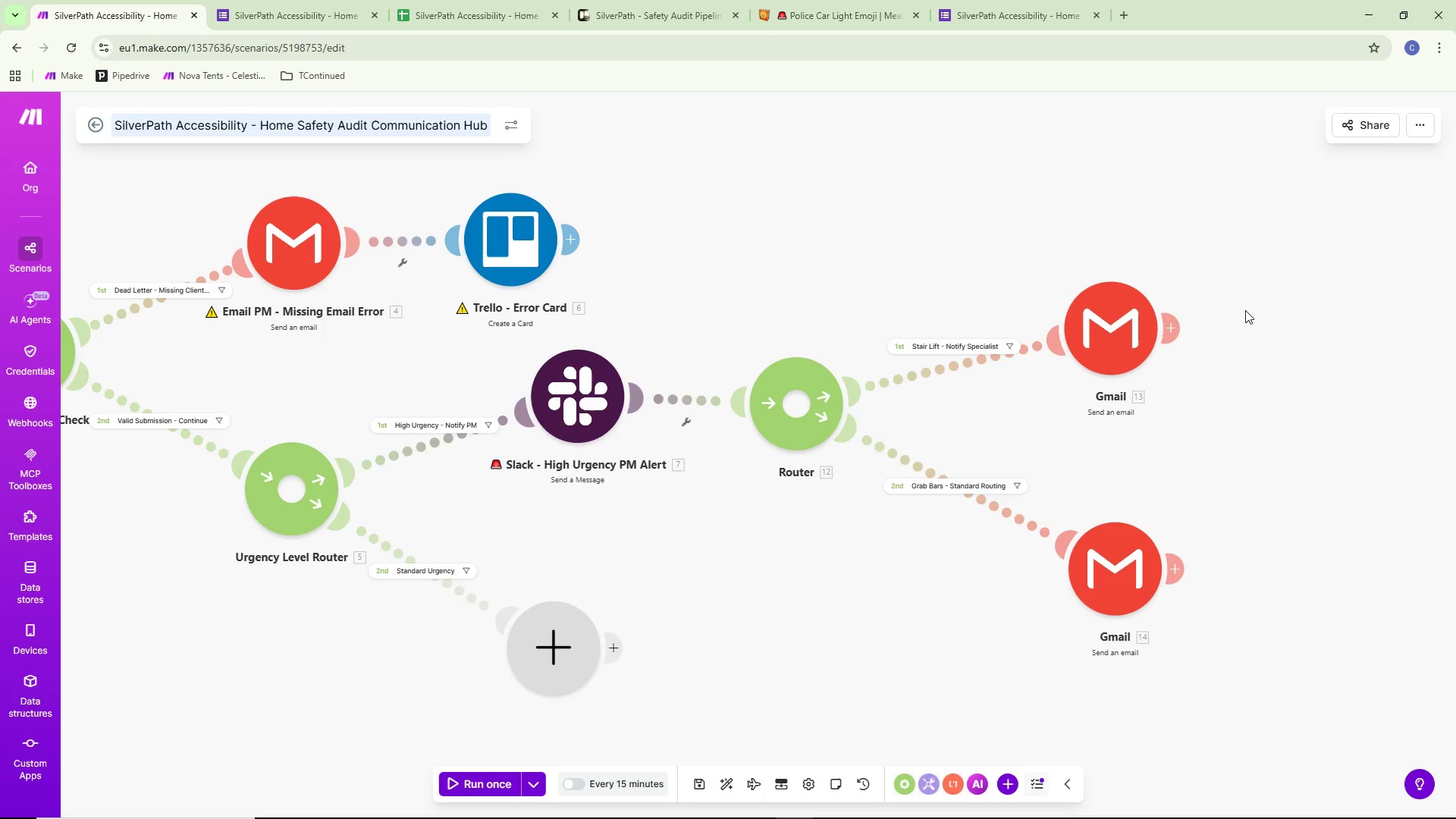 
left_click([272, 7])
 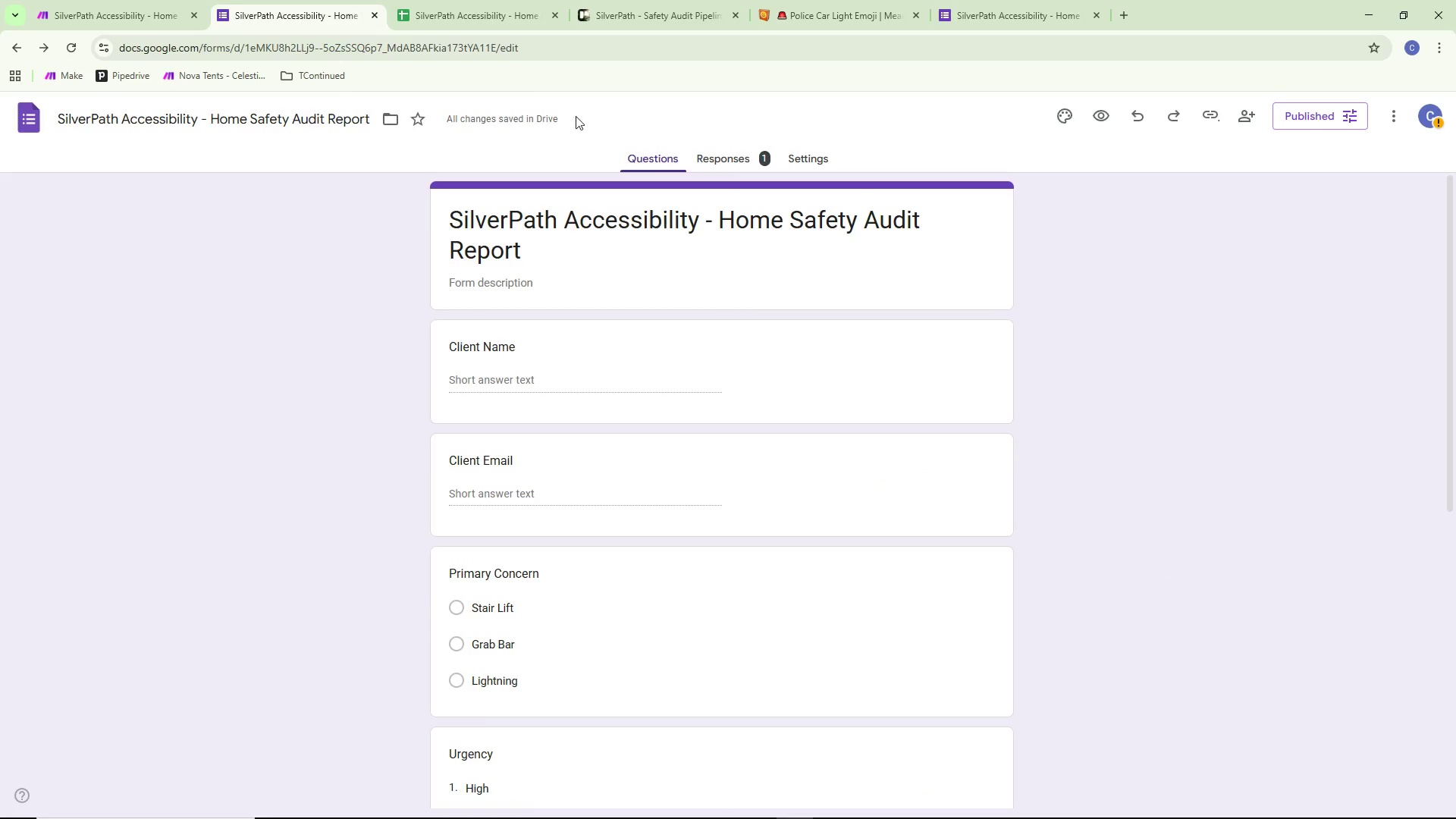 
left_click([460, 0])
 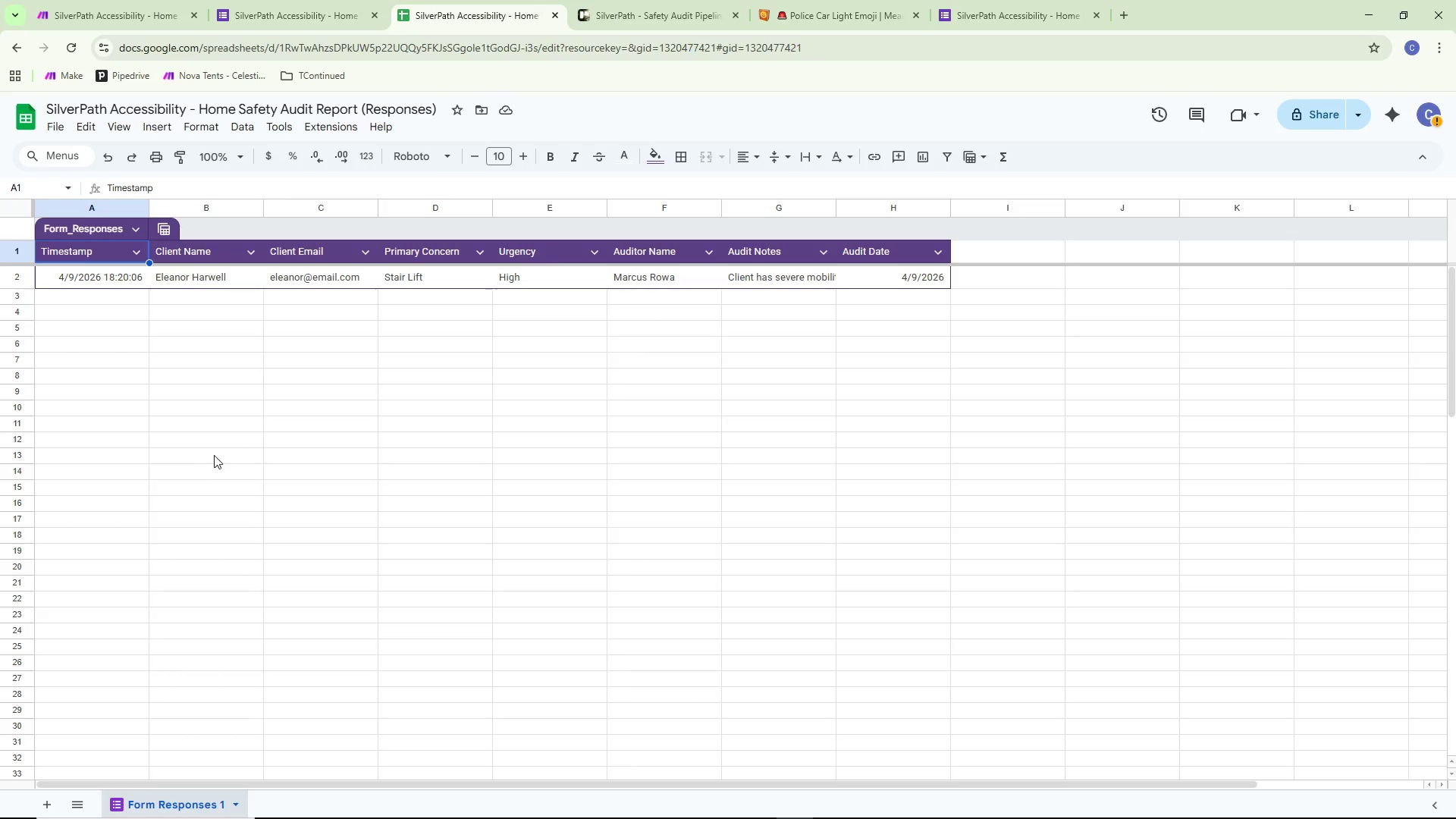 
wait(6.47)
 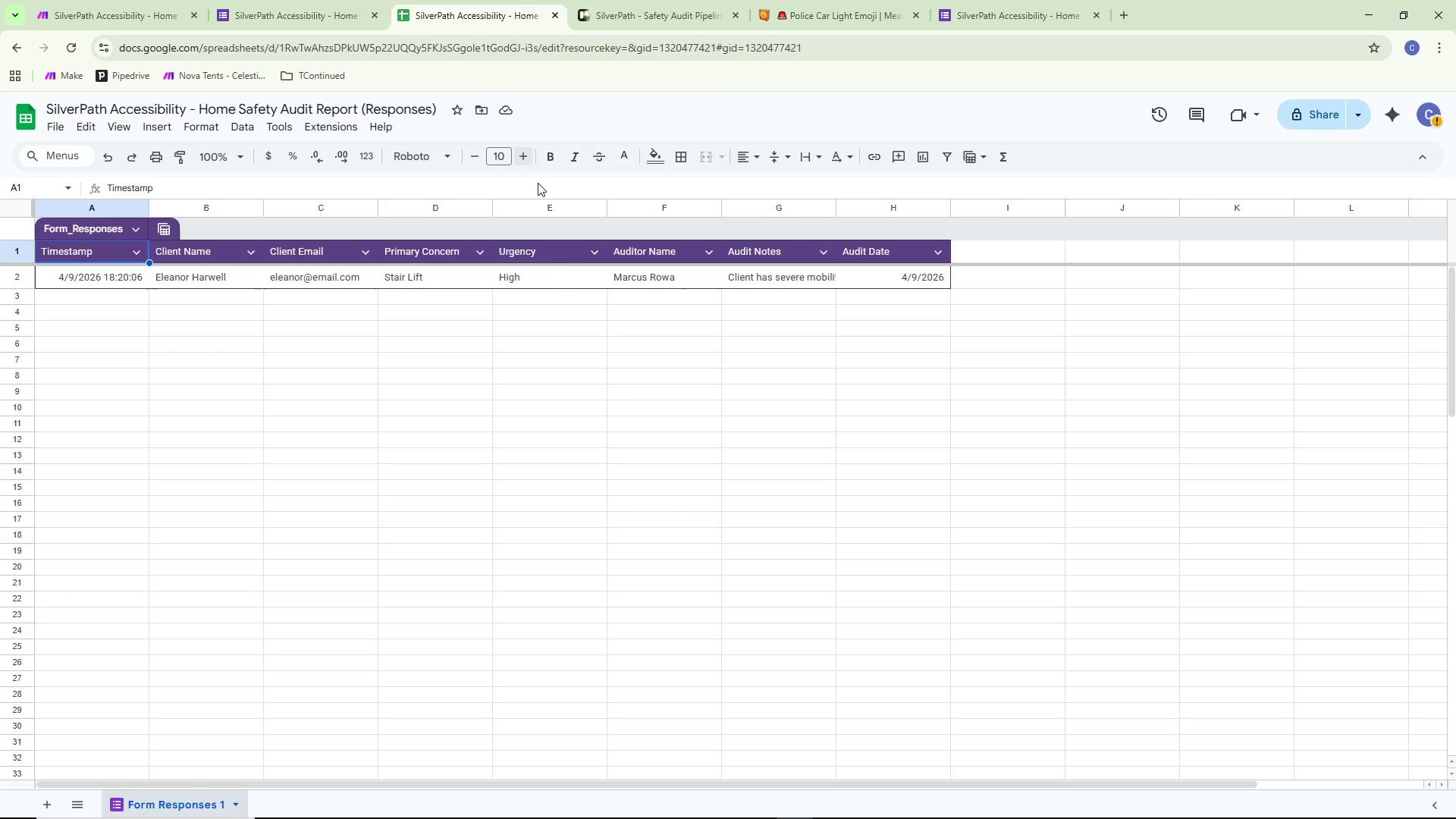 
left_click([64, 0])
 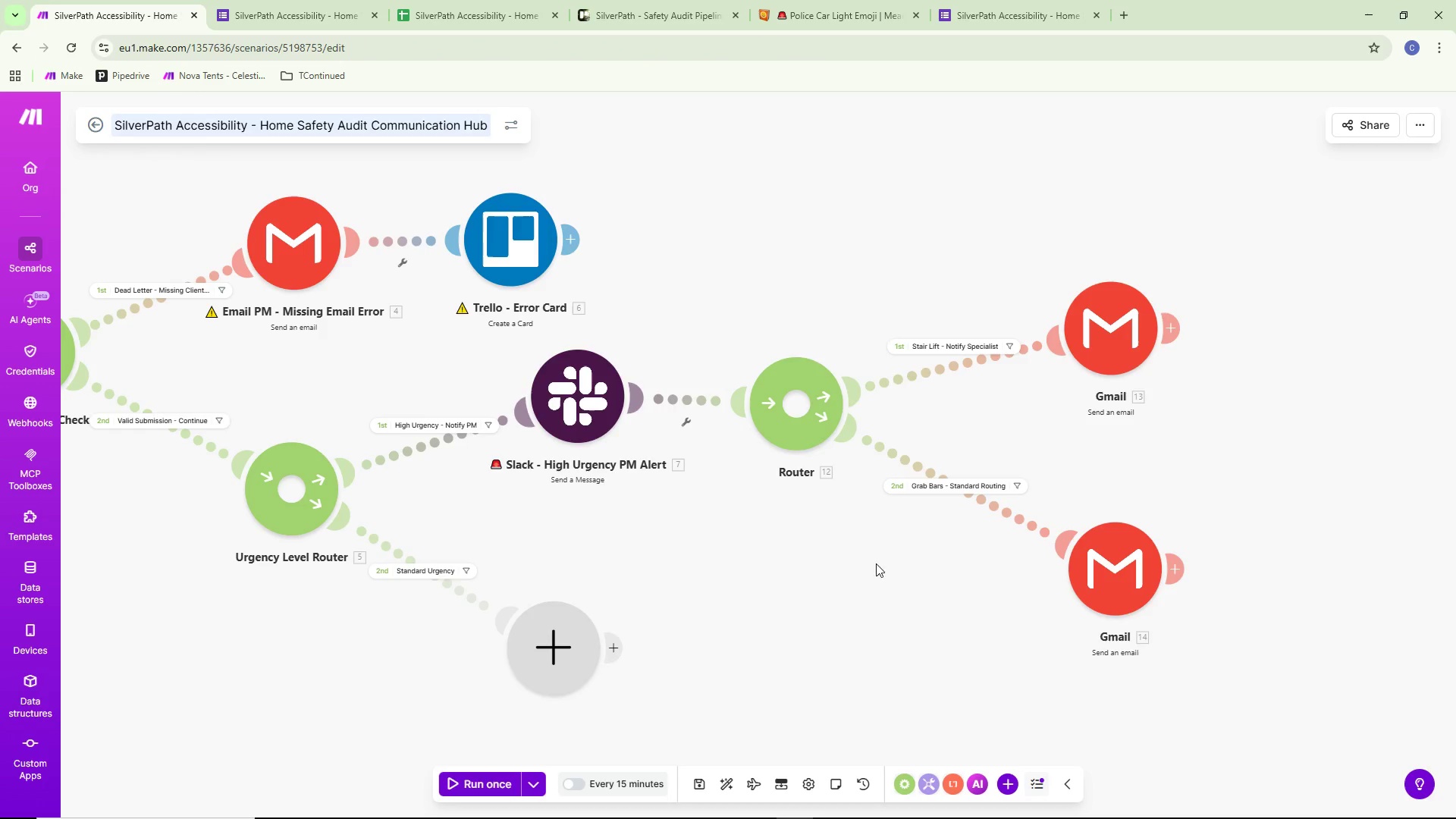 
left_click_drag(start_coordinate=[855, 579], to_coordinate=[754, 592])
 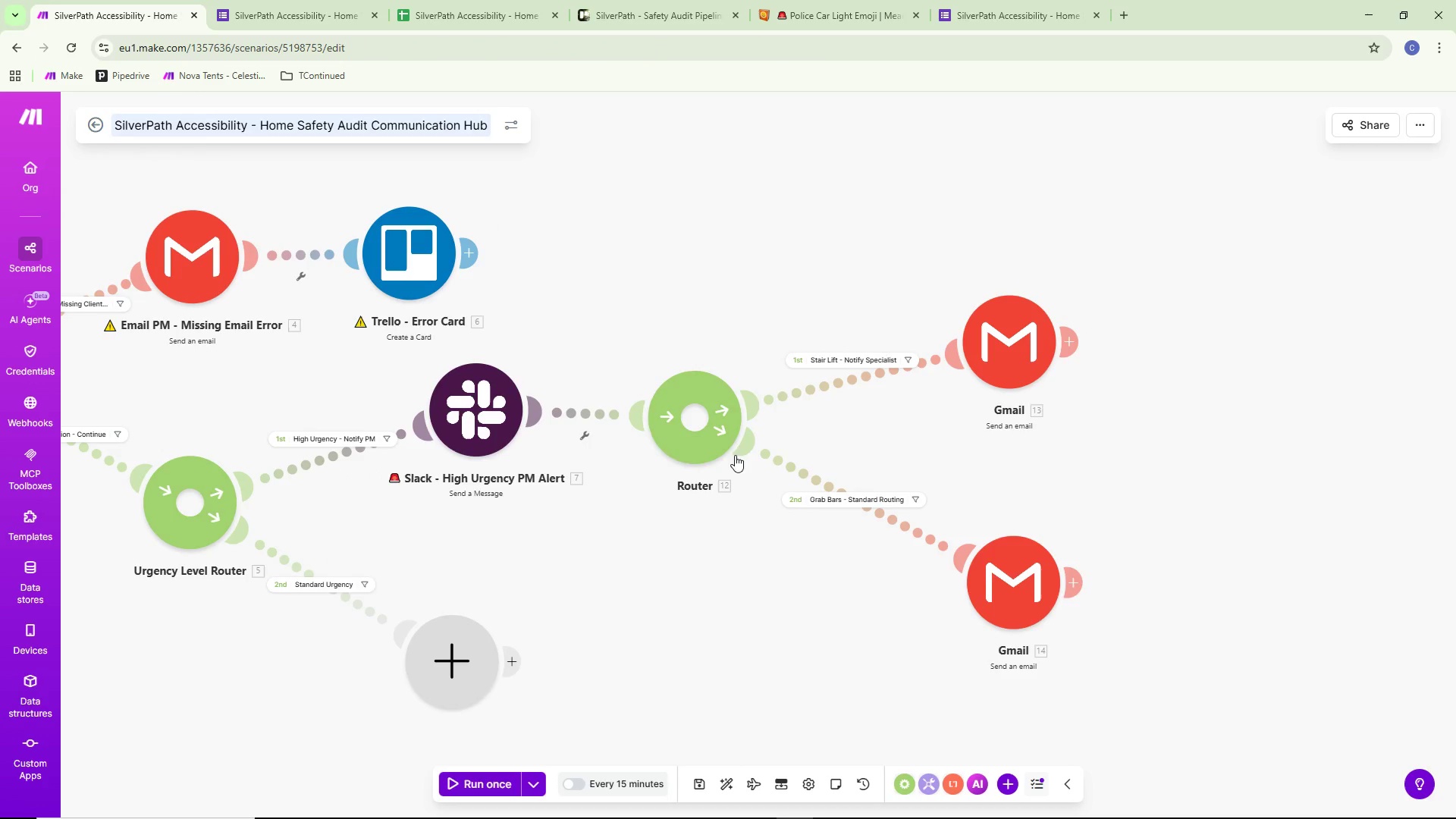 
left_click([690, 415])
 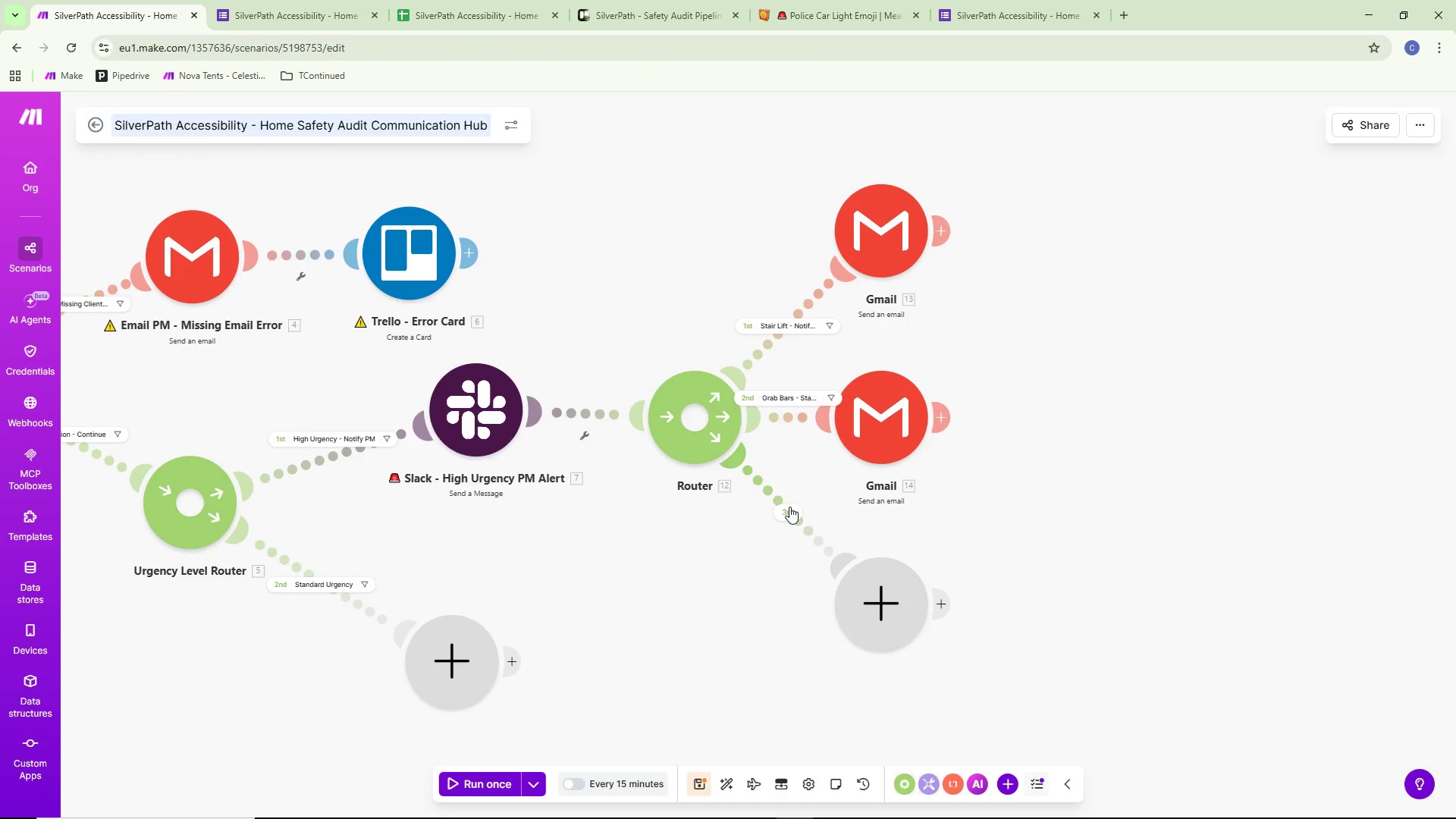 
left_click([789, 507])
 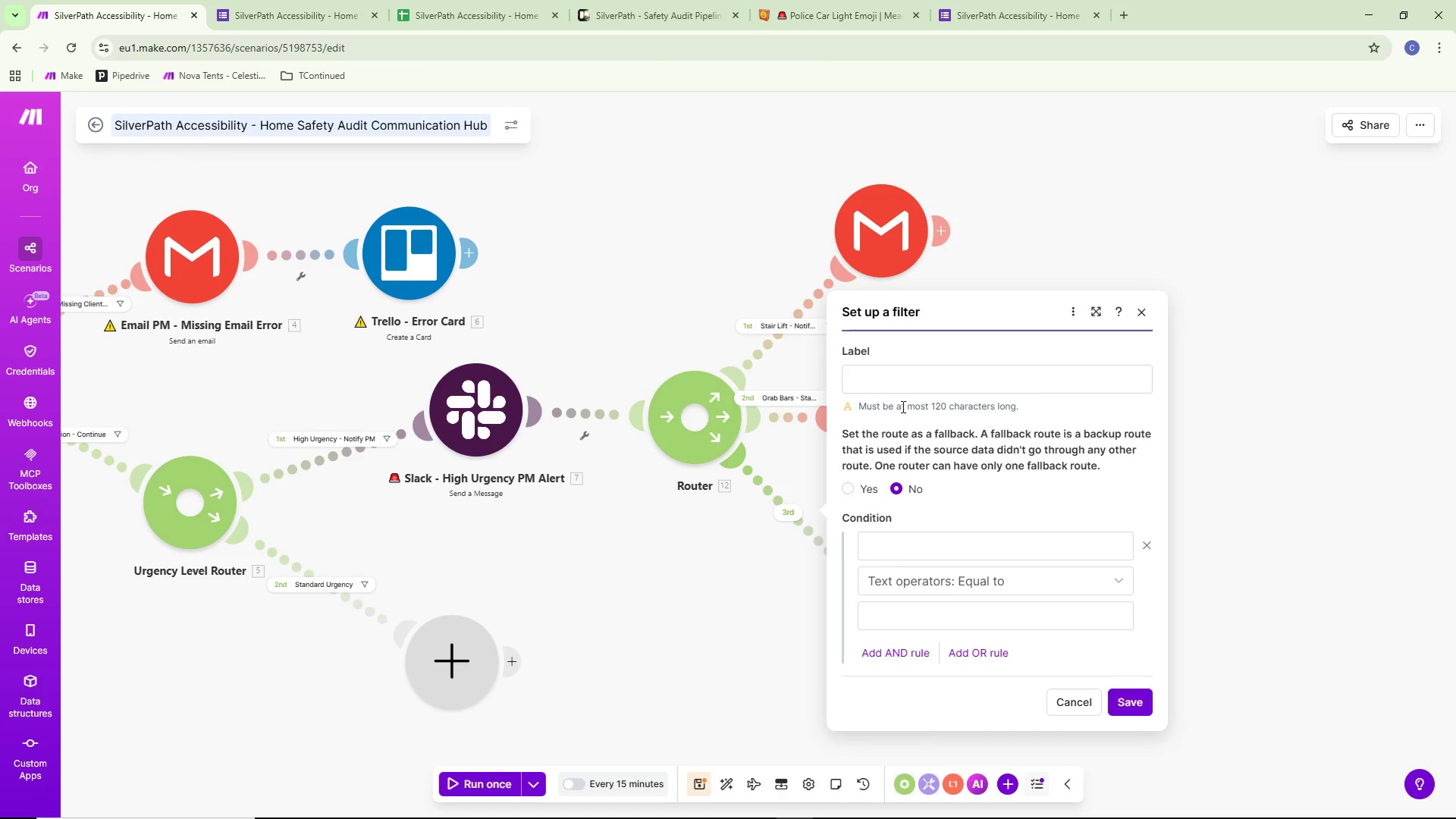 
left_click([902, 378])
 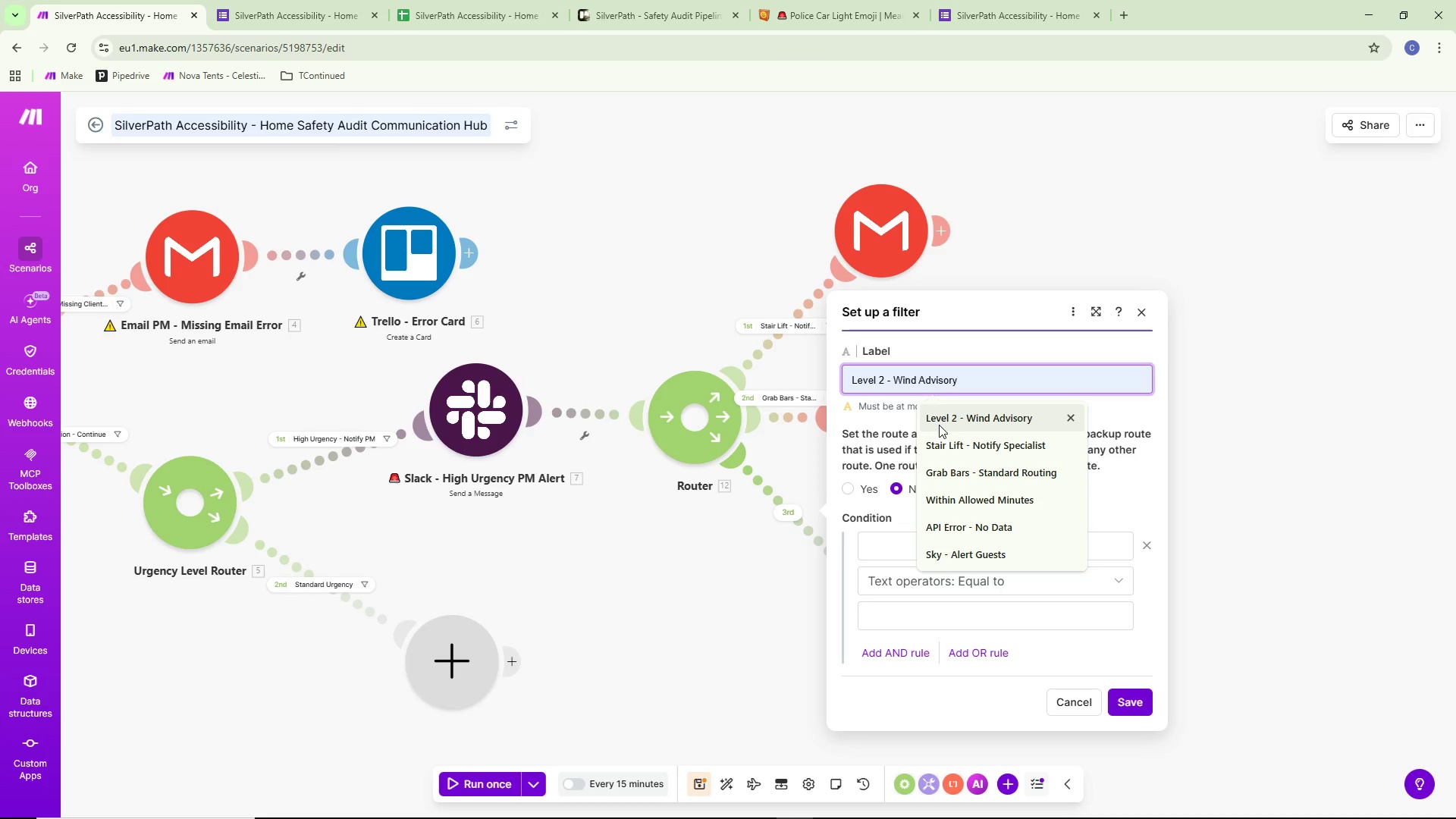 
wait(5.28)
 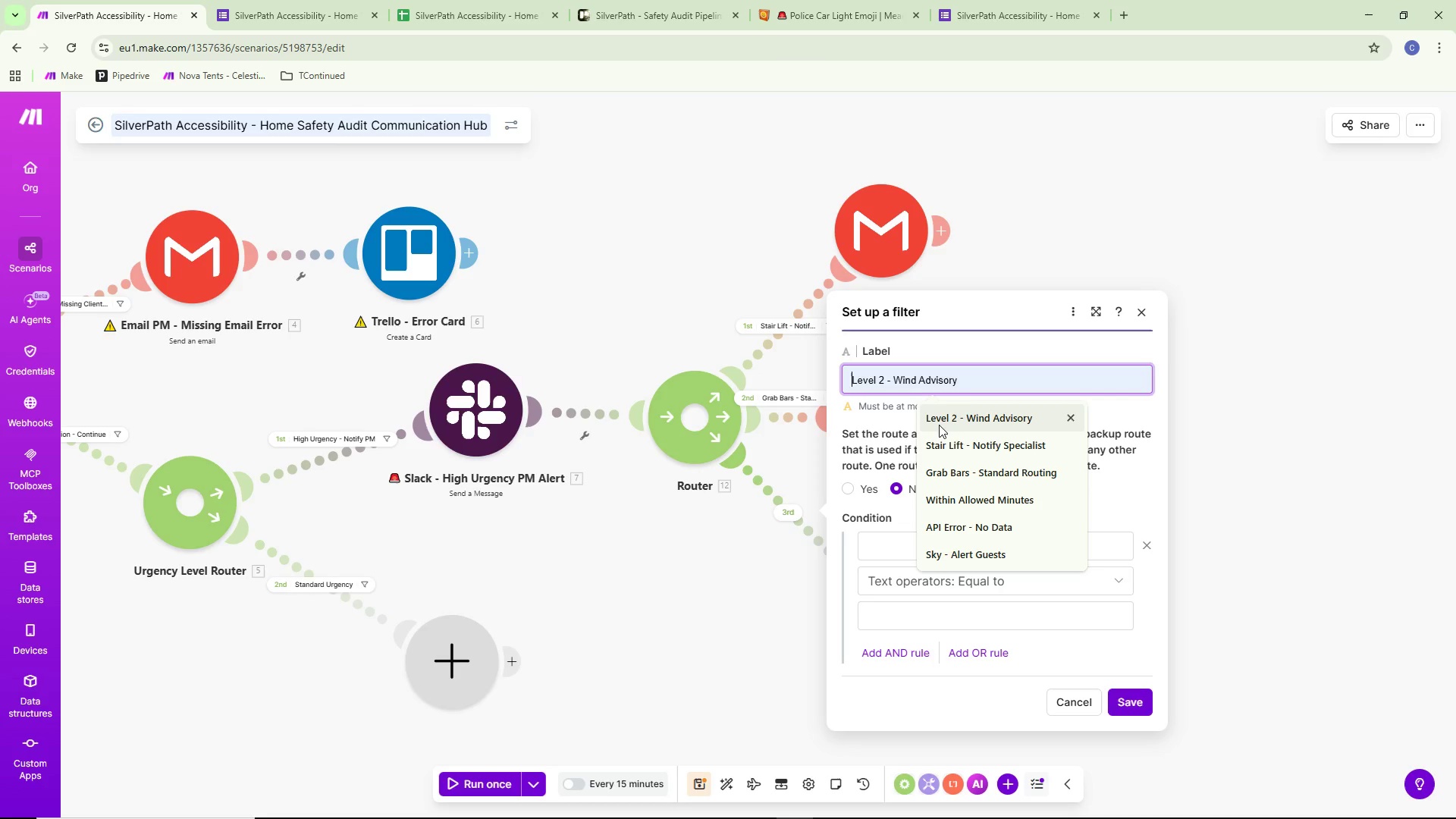 
type(Lightning - Standard Routing)
 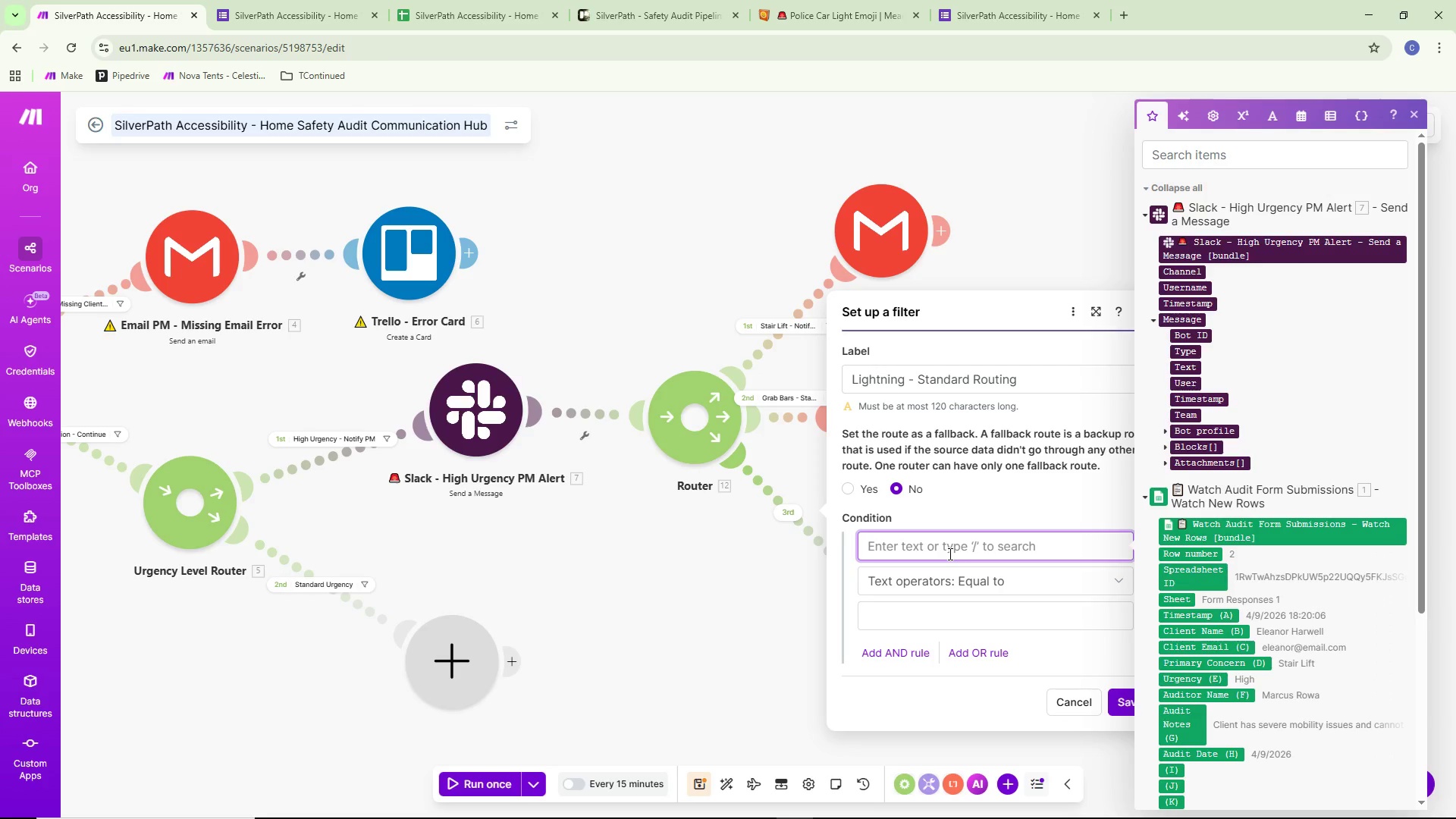 
wait(8.84)
 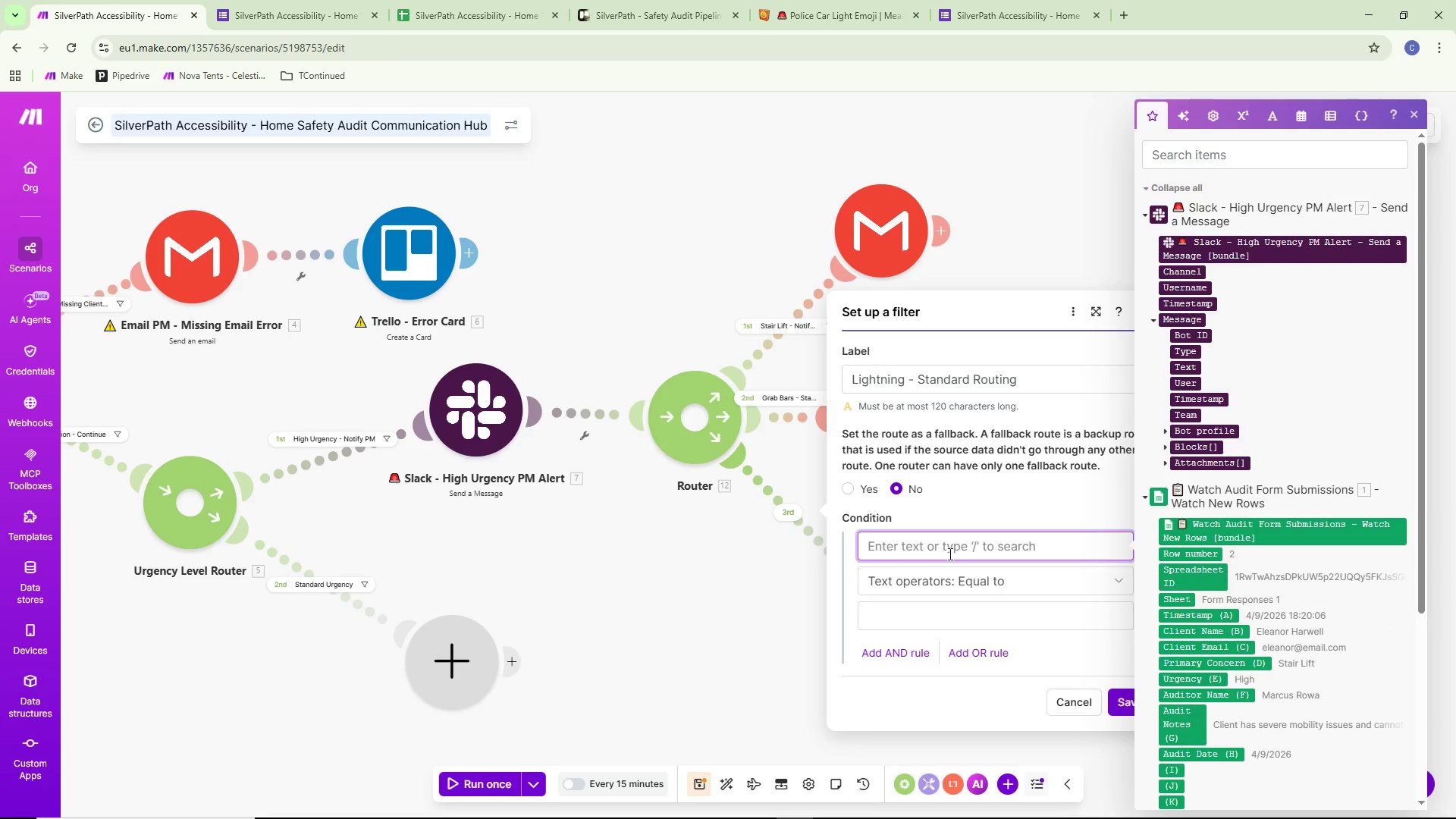 
left_click([1232, 667])
 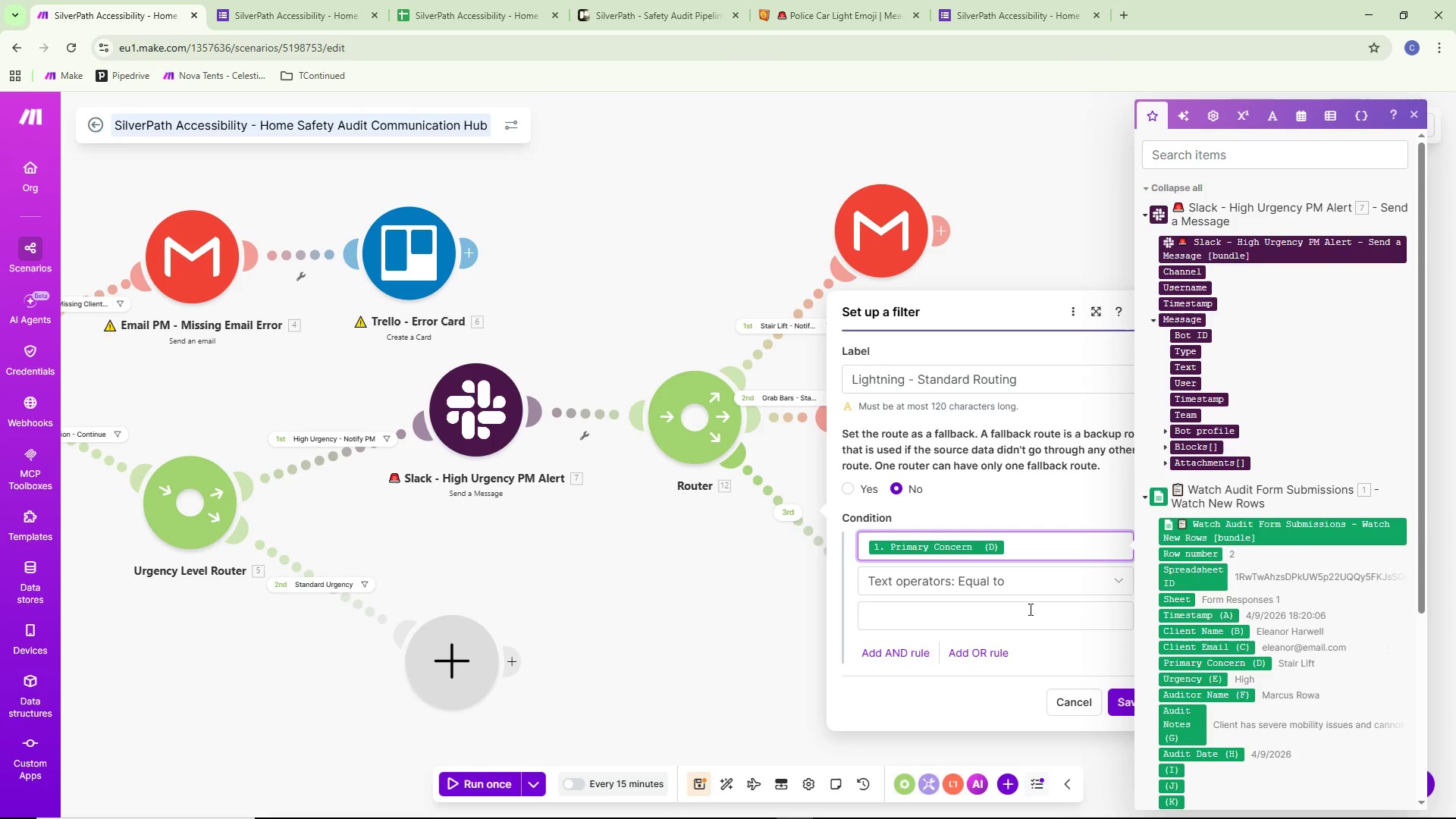 
left_click([1028, 585])
 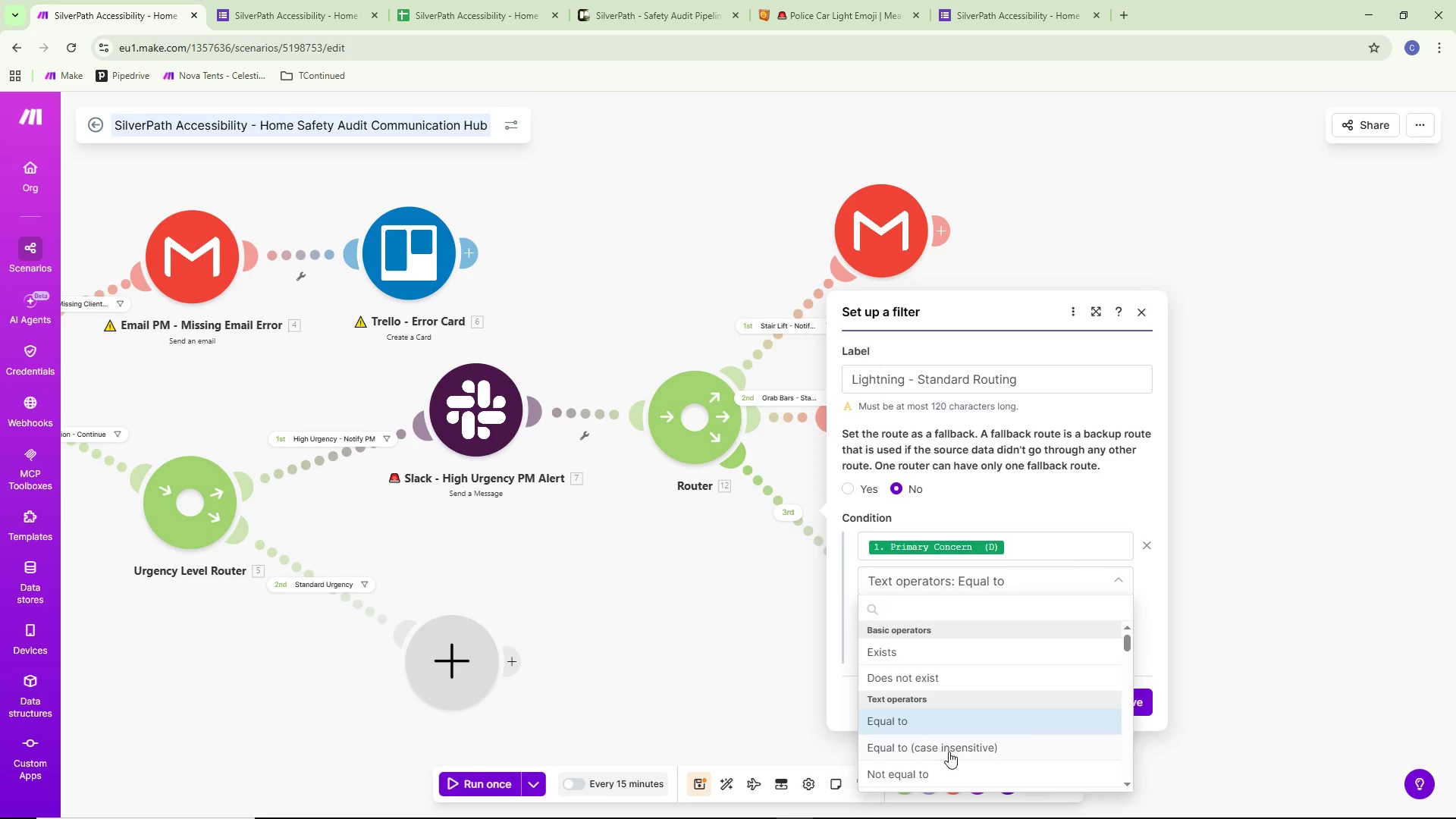 
left_click([946, 749])
 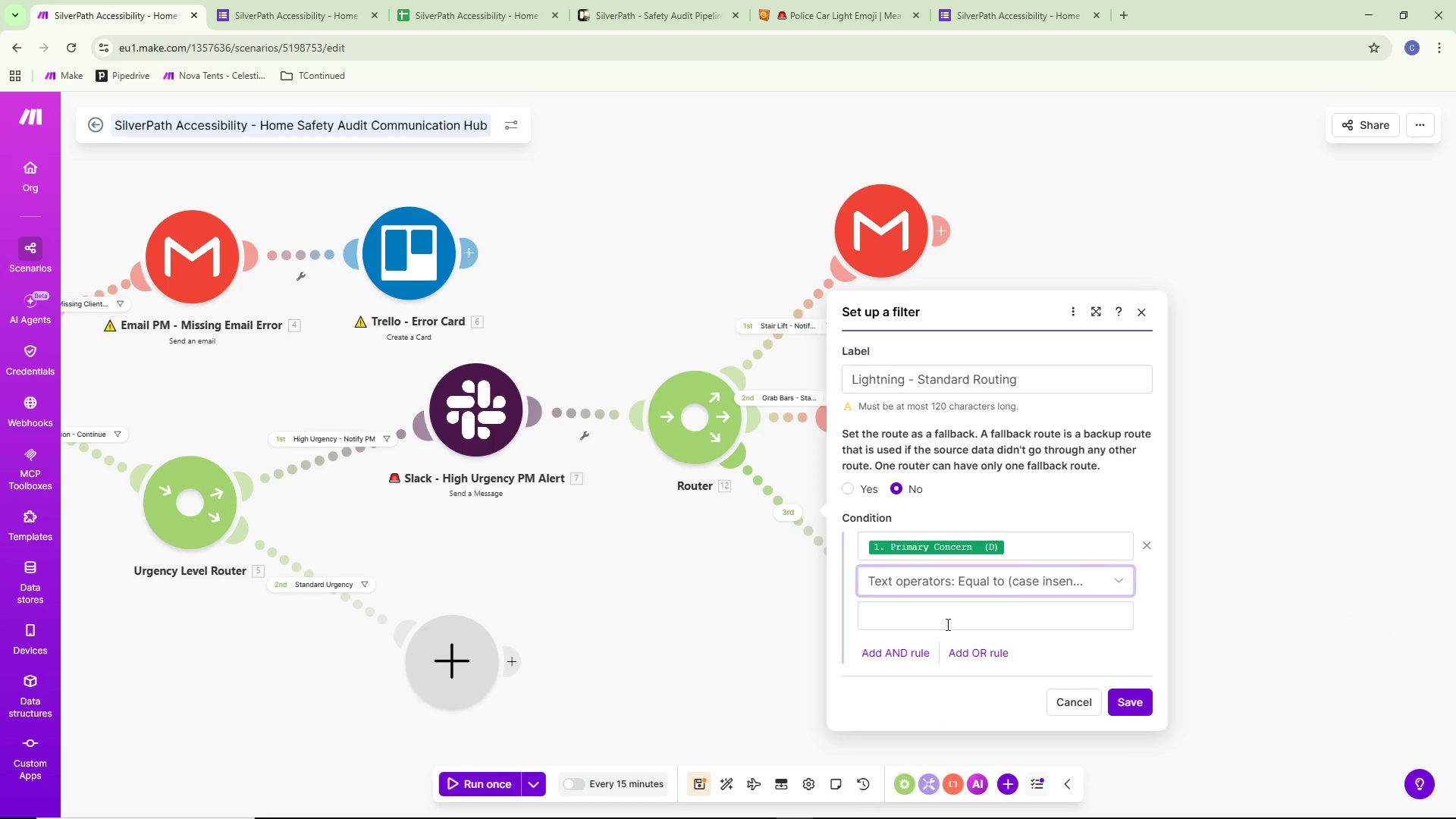 
left_click([948, 615])
 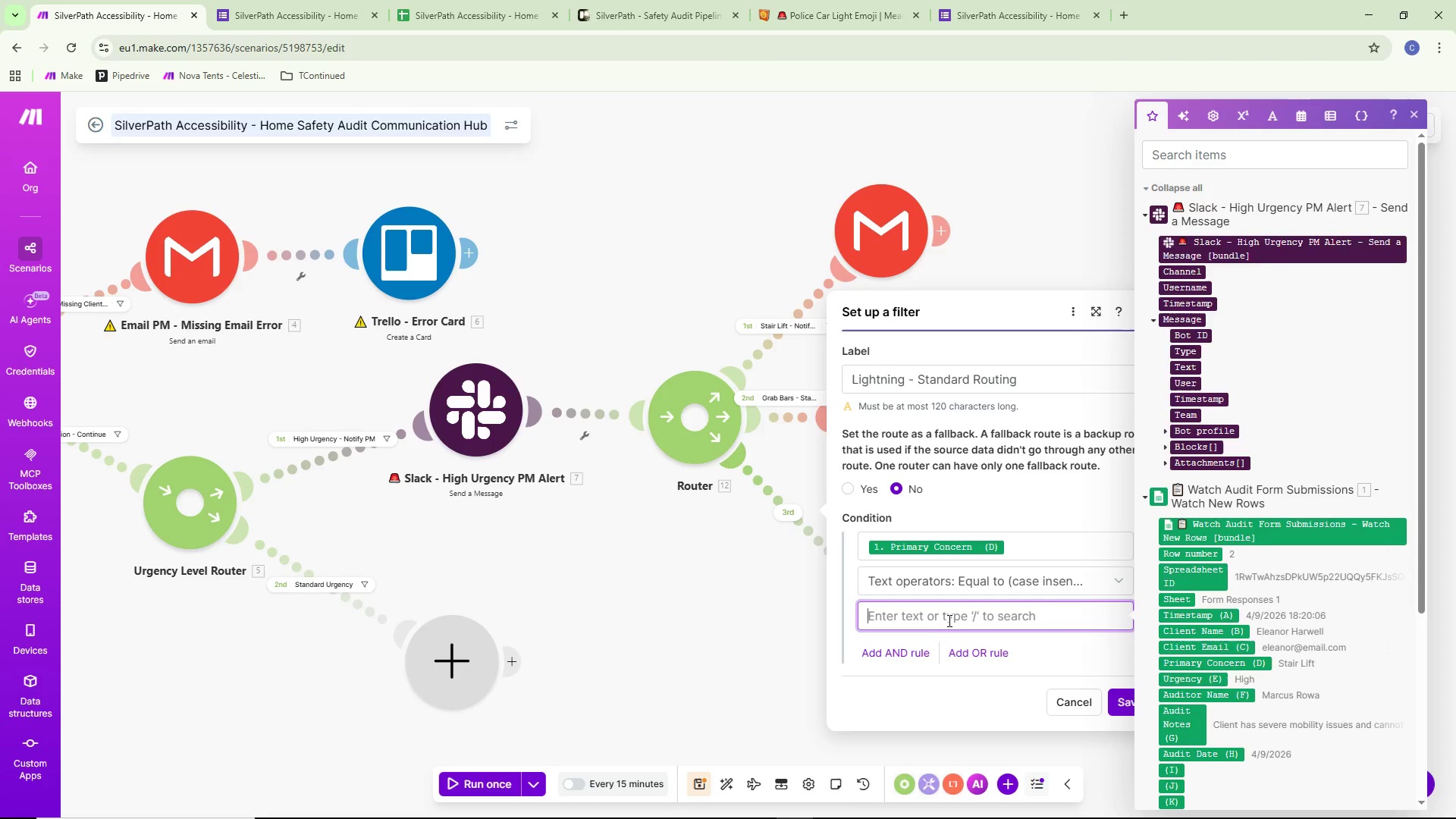 
type(Lightning)
 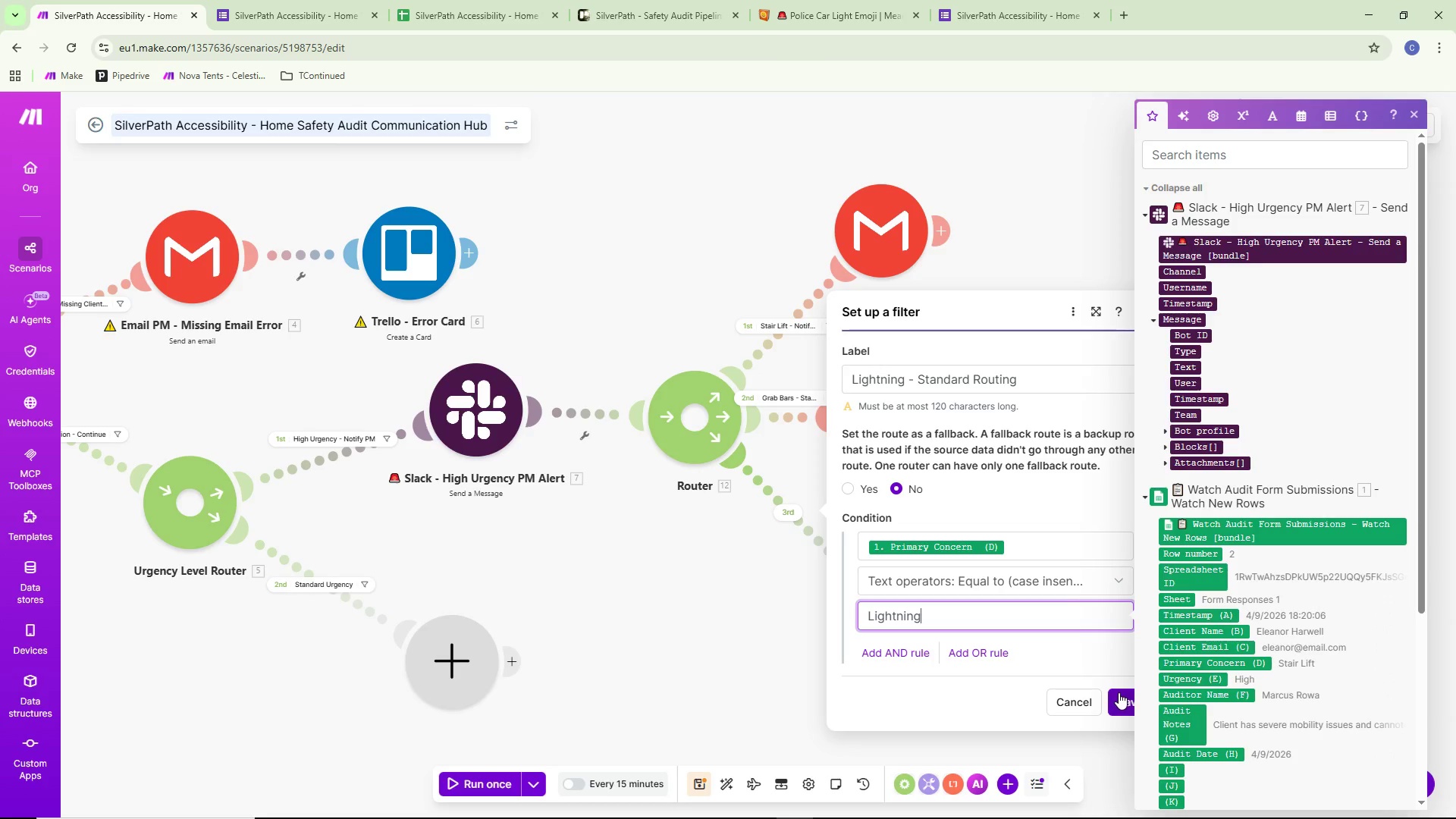 
left_click([1119, 692])
 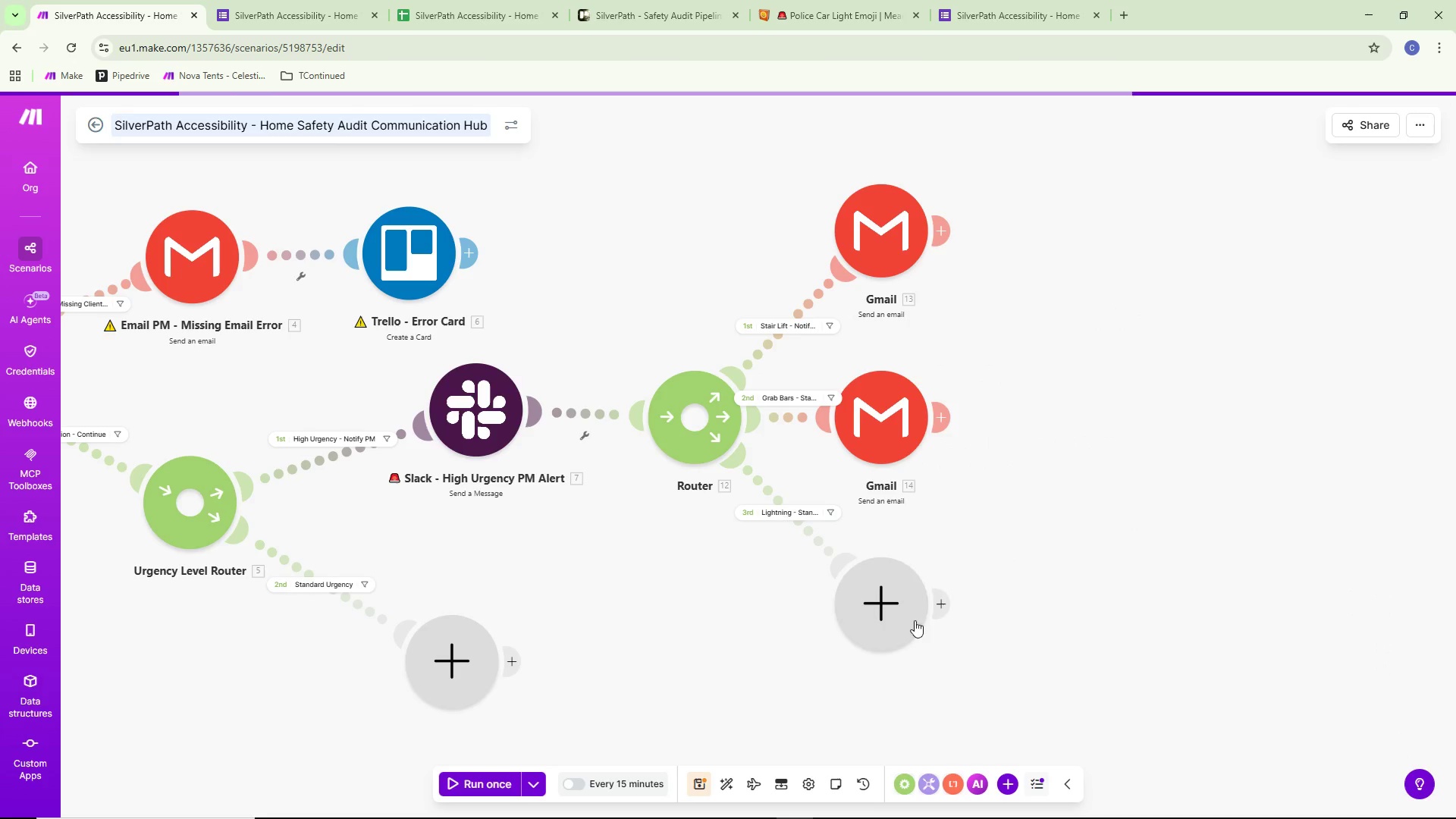 
left_click_drag(start_coordinate=[910, 609], to_coordinate=[922, 601])
 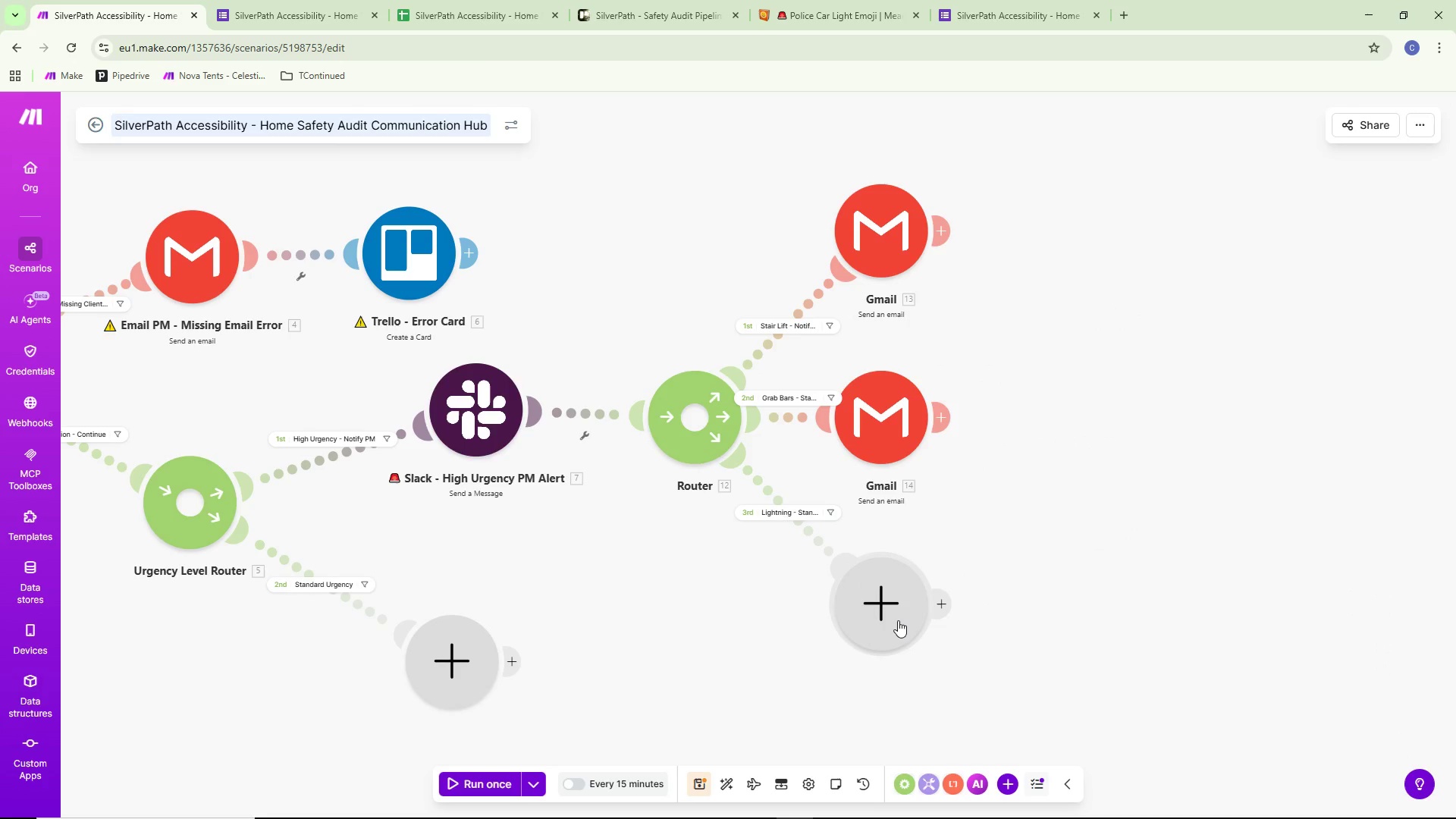 
left_click_drag(start_coordinate=[897, 620], to_coordinate=[899, 595])
 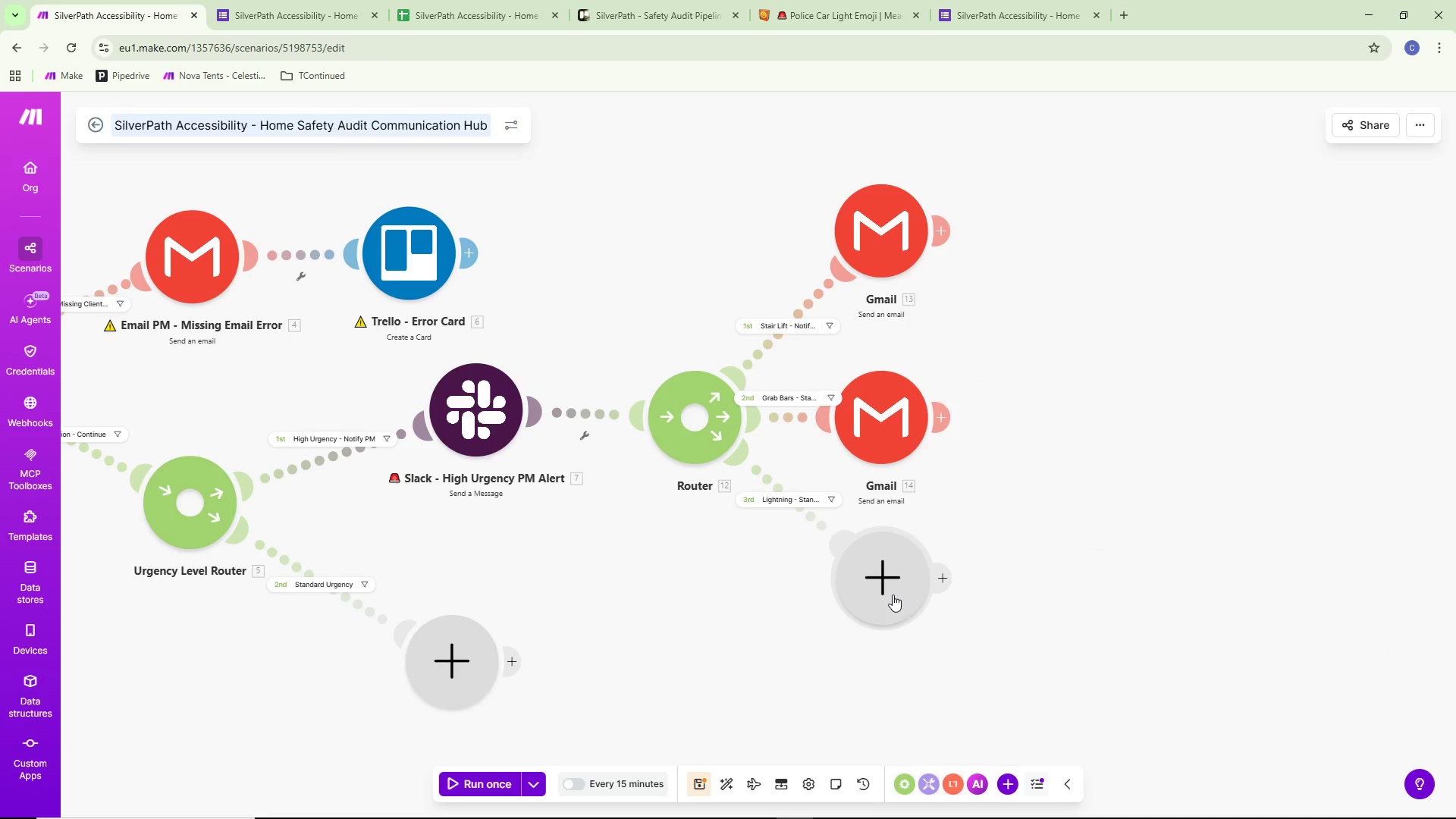 
left_click([893, 595])
 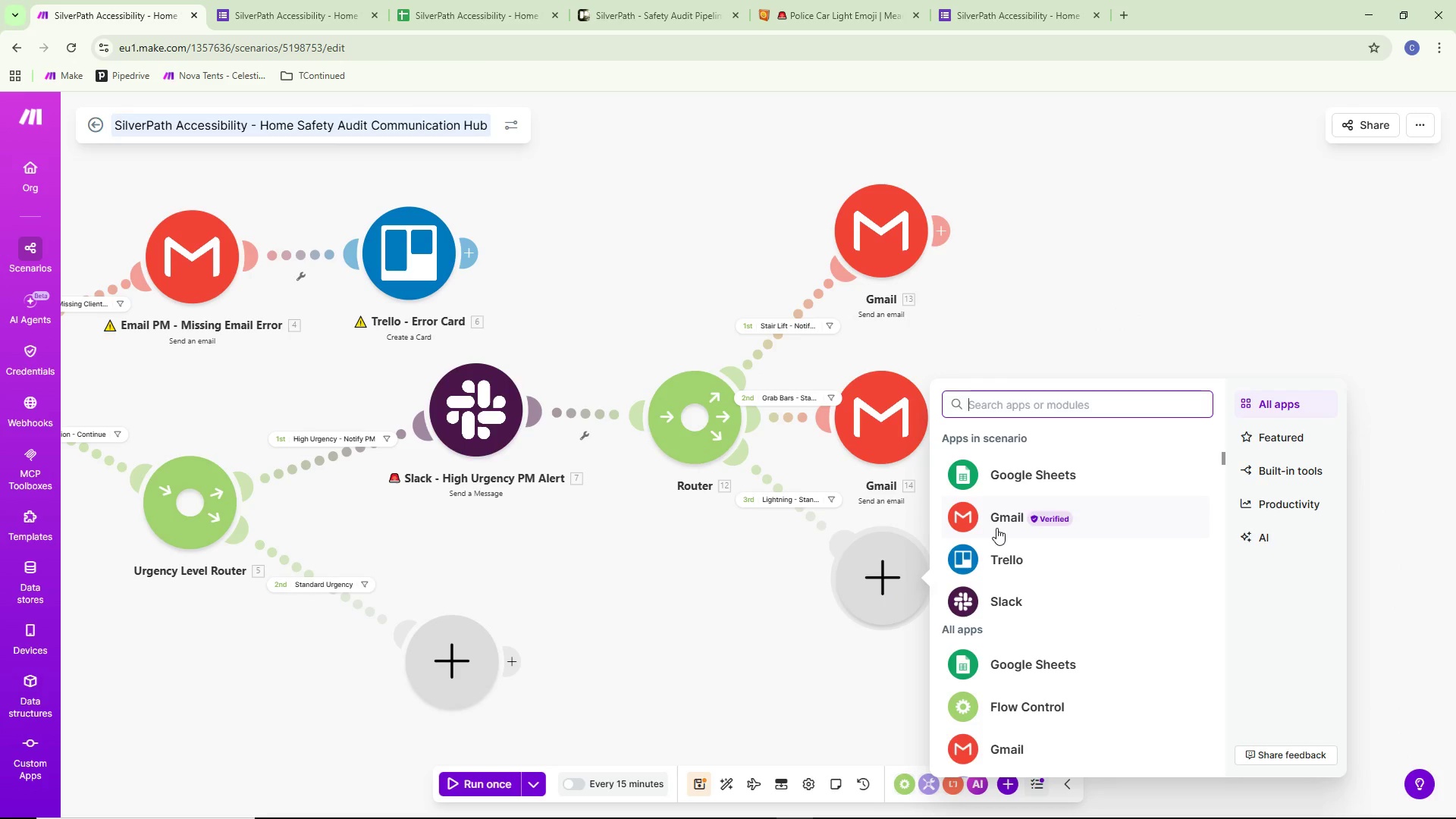 
left_click([990, 519])
 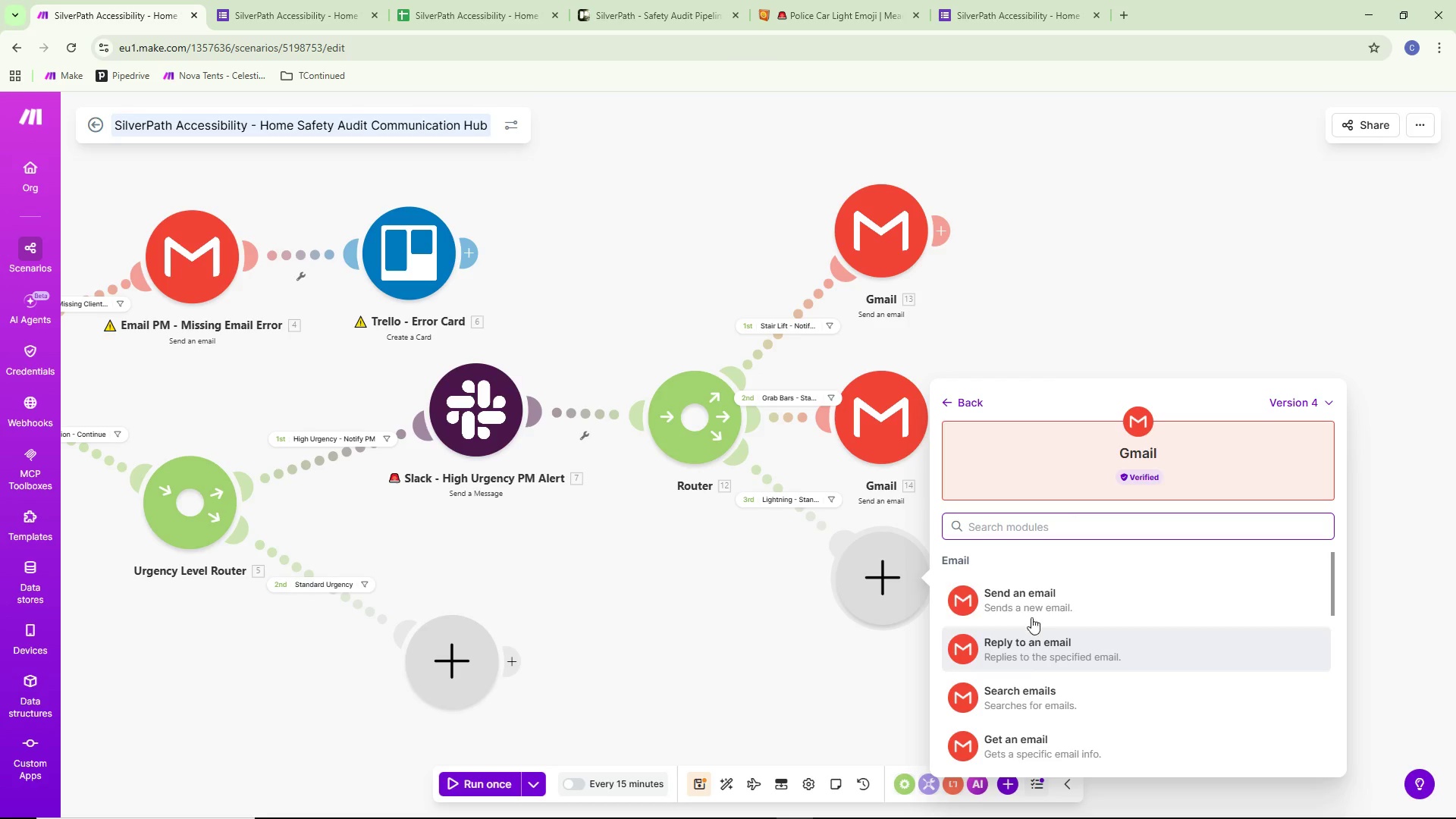 
left_click([1028, 607])
 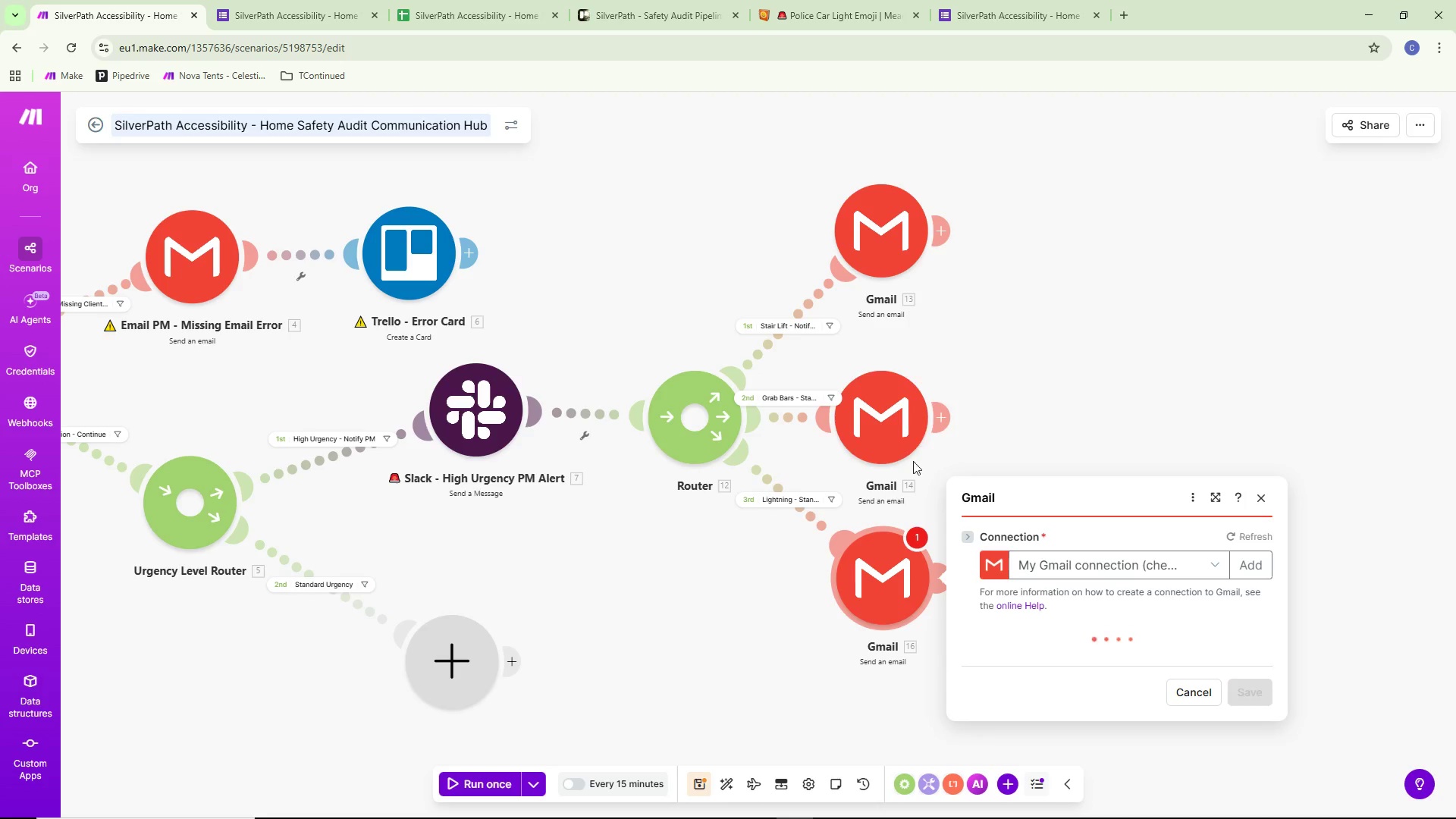 
left_click_drag(start_coordinate=[882, 406], to_coordinate=[925, 399])
 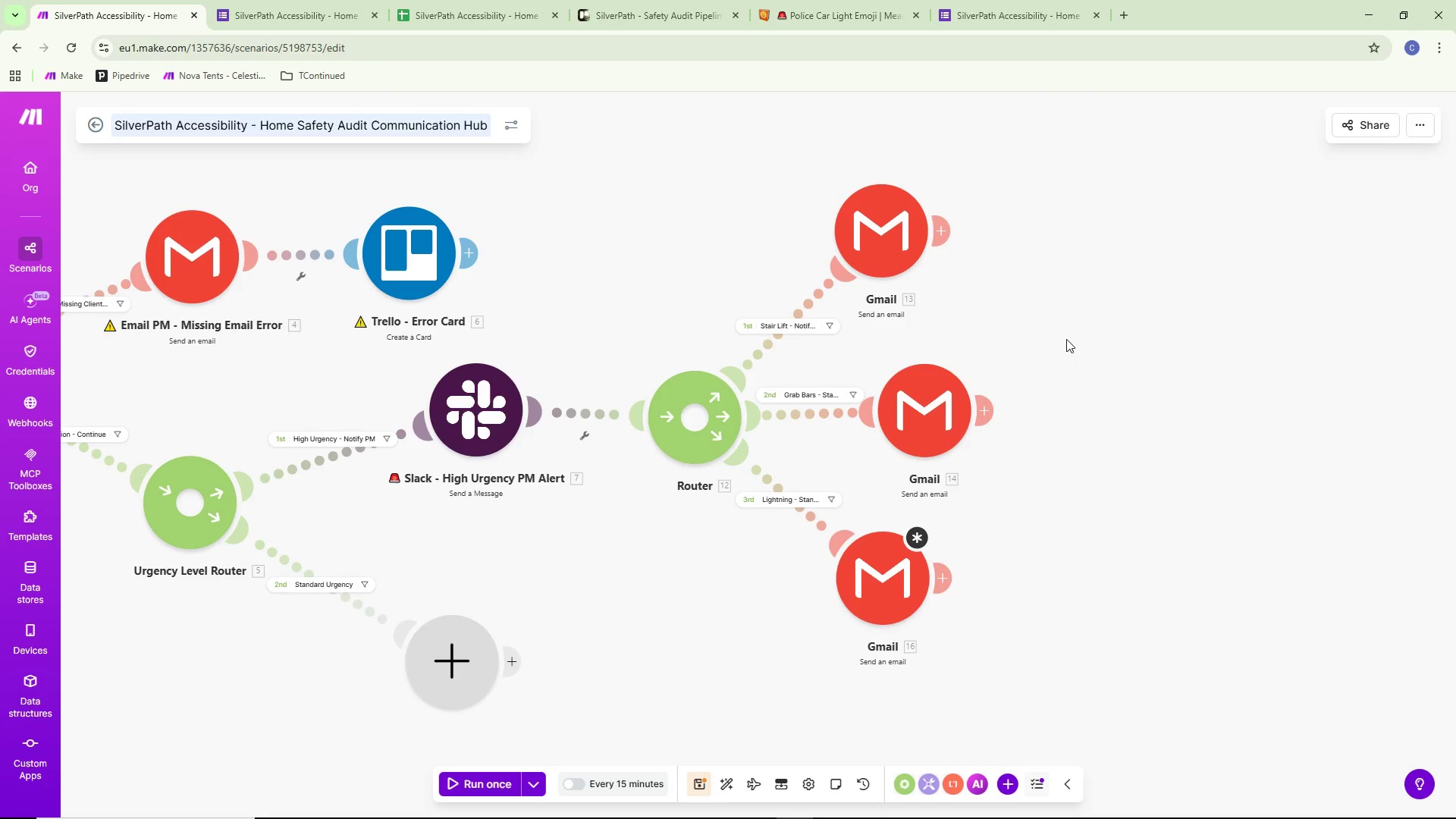 
scroll: coordinate [1103, 395], scroll_direction: down, amount: 3.0
 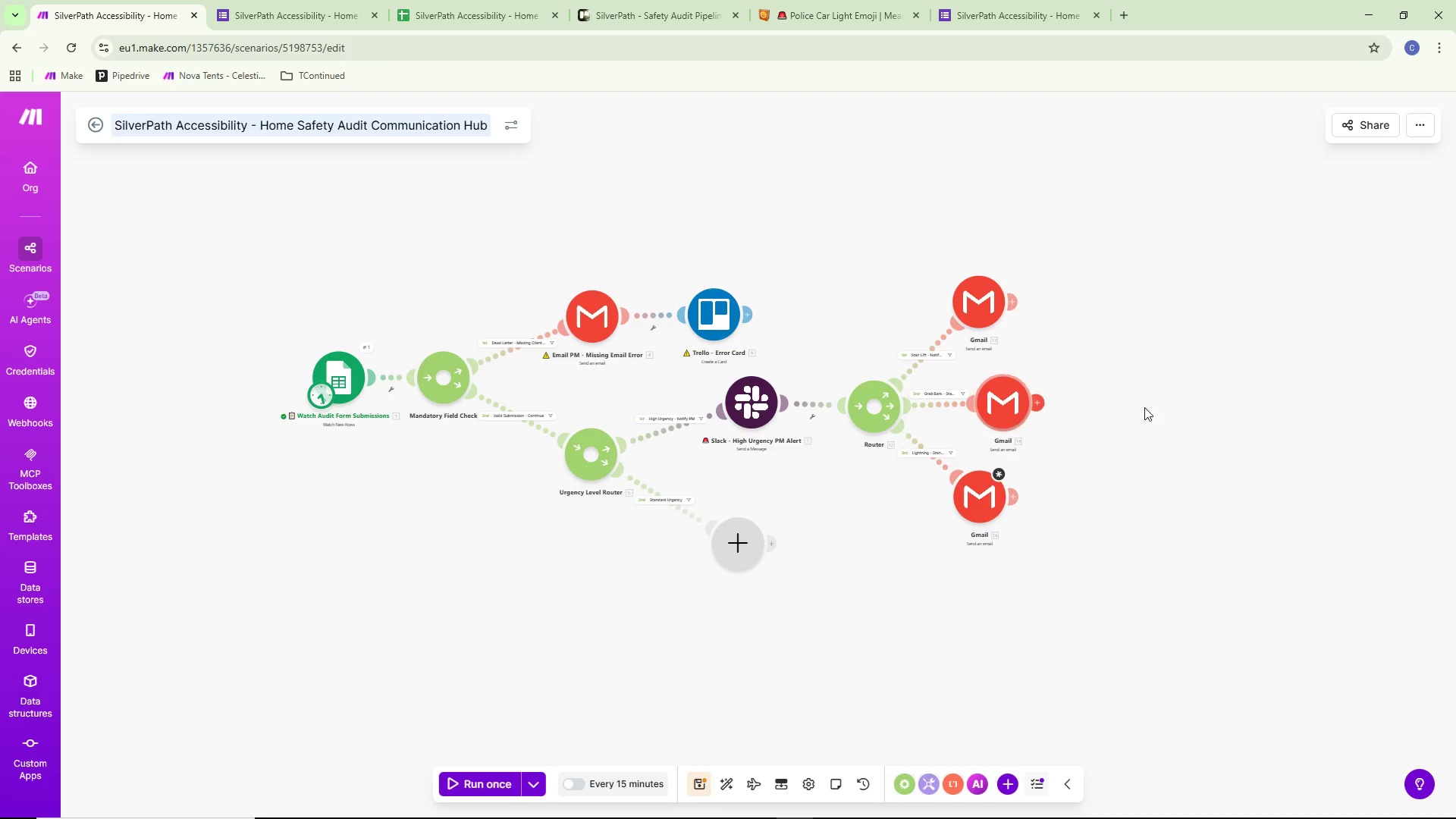 
left_click_drag(start_coordinate=[1155, 428], to_coordinate=[1208, 468])
 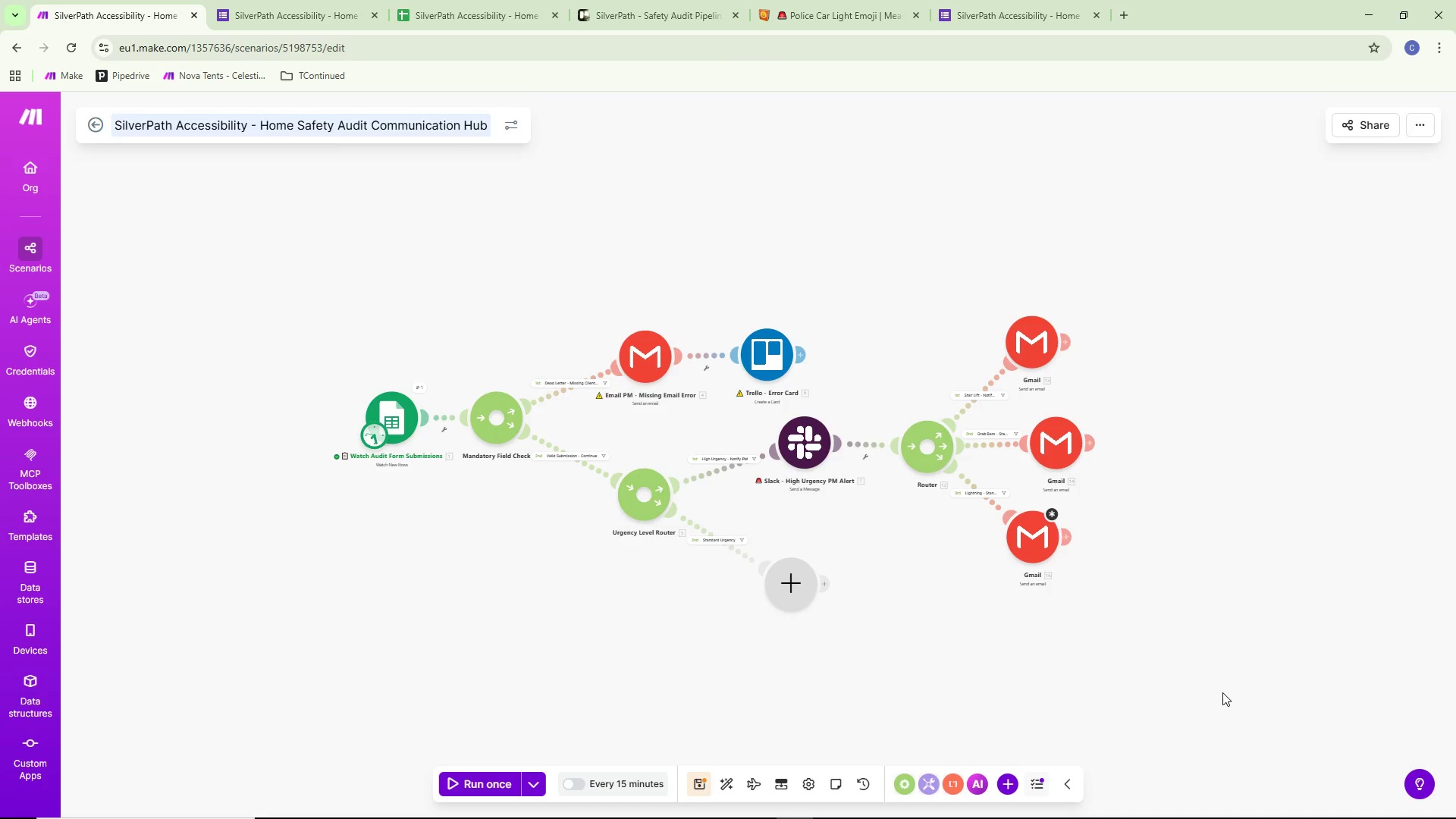 
wait(26.66)
 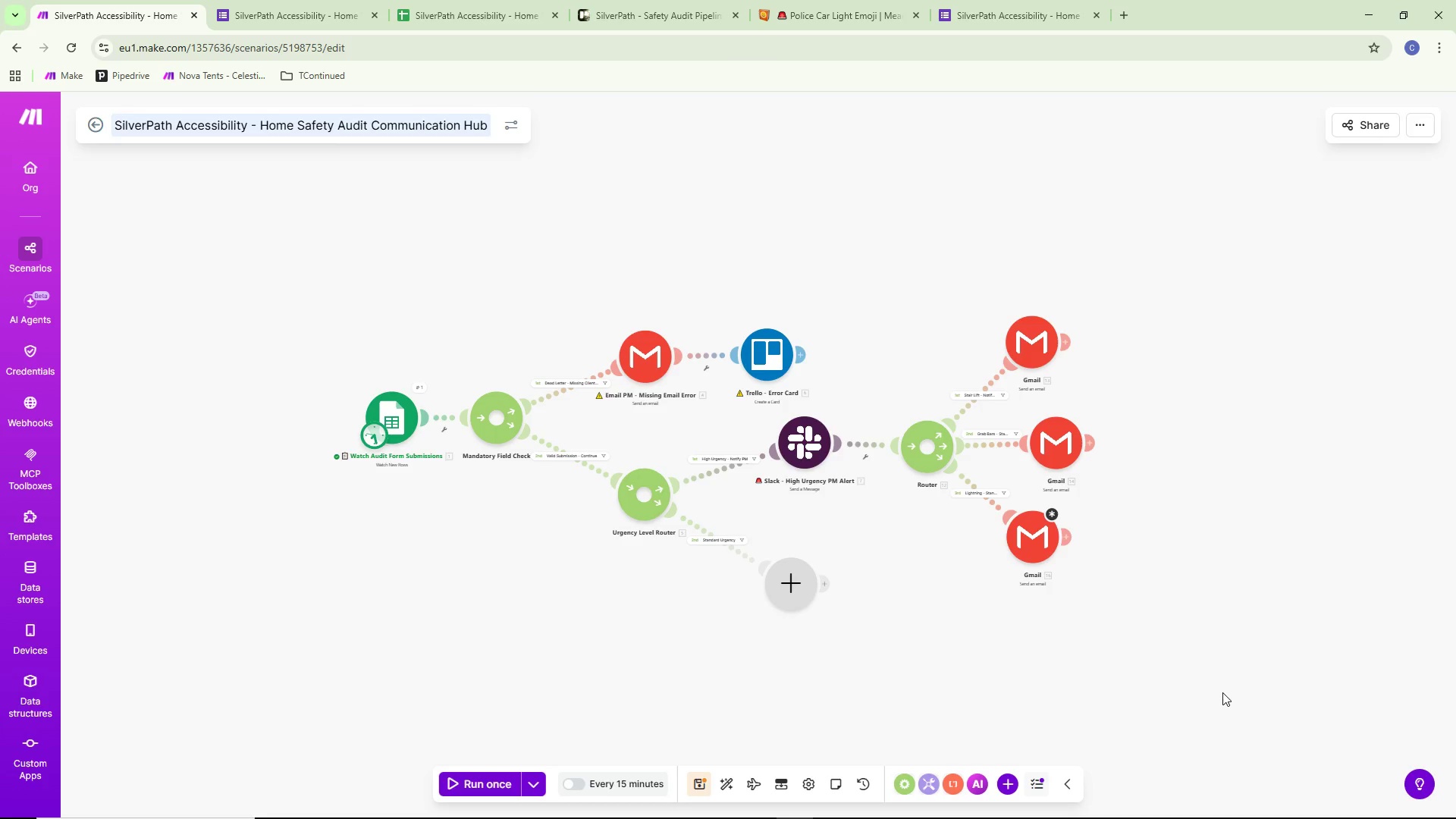 
left_click_drag(start_coordinate=[1207, 661], to_coordinate=[1202, 560])
 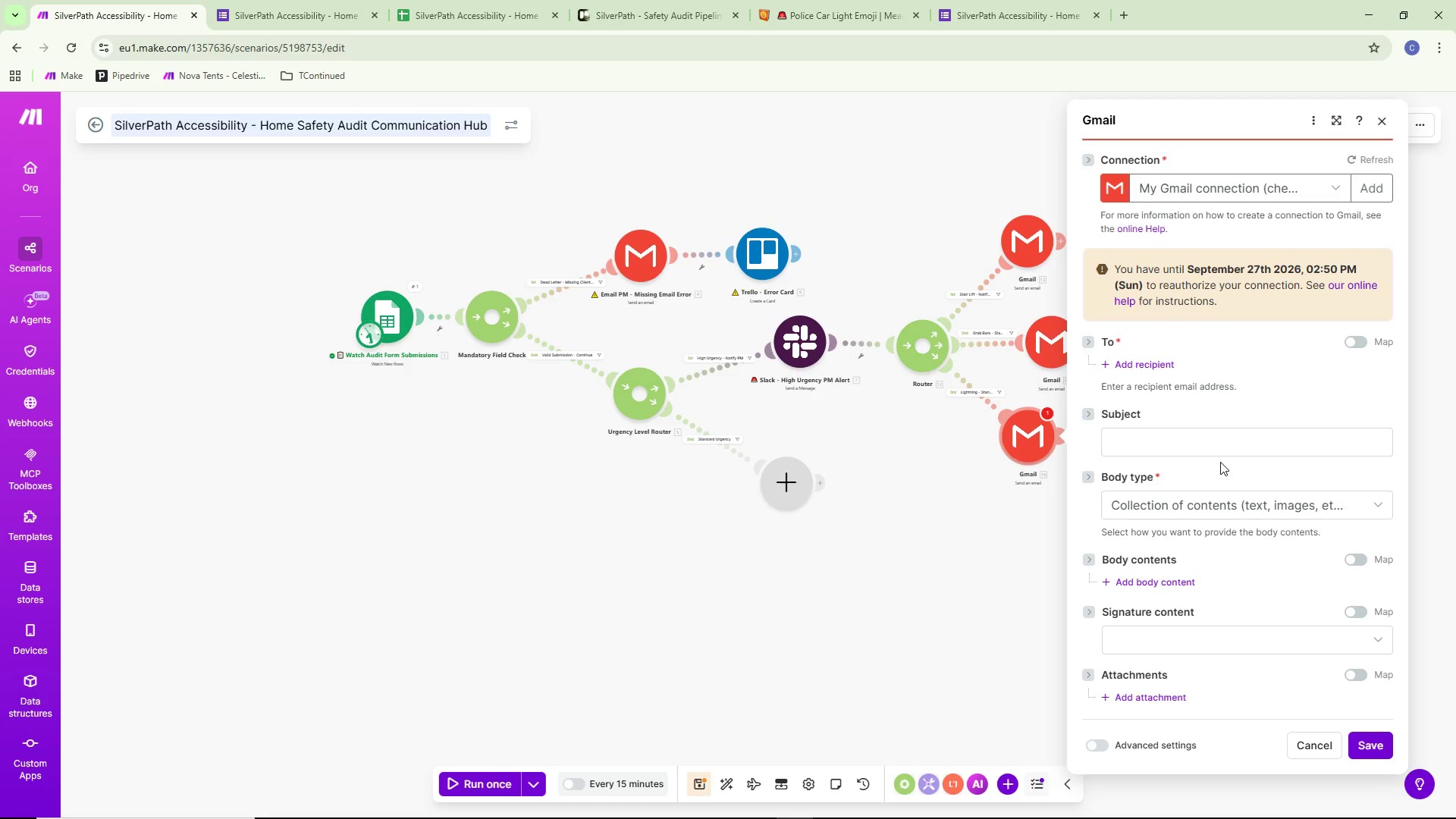 
left_click([1153, 362])
 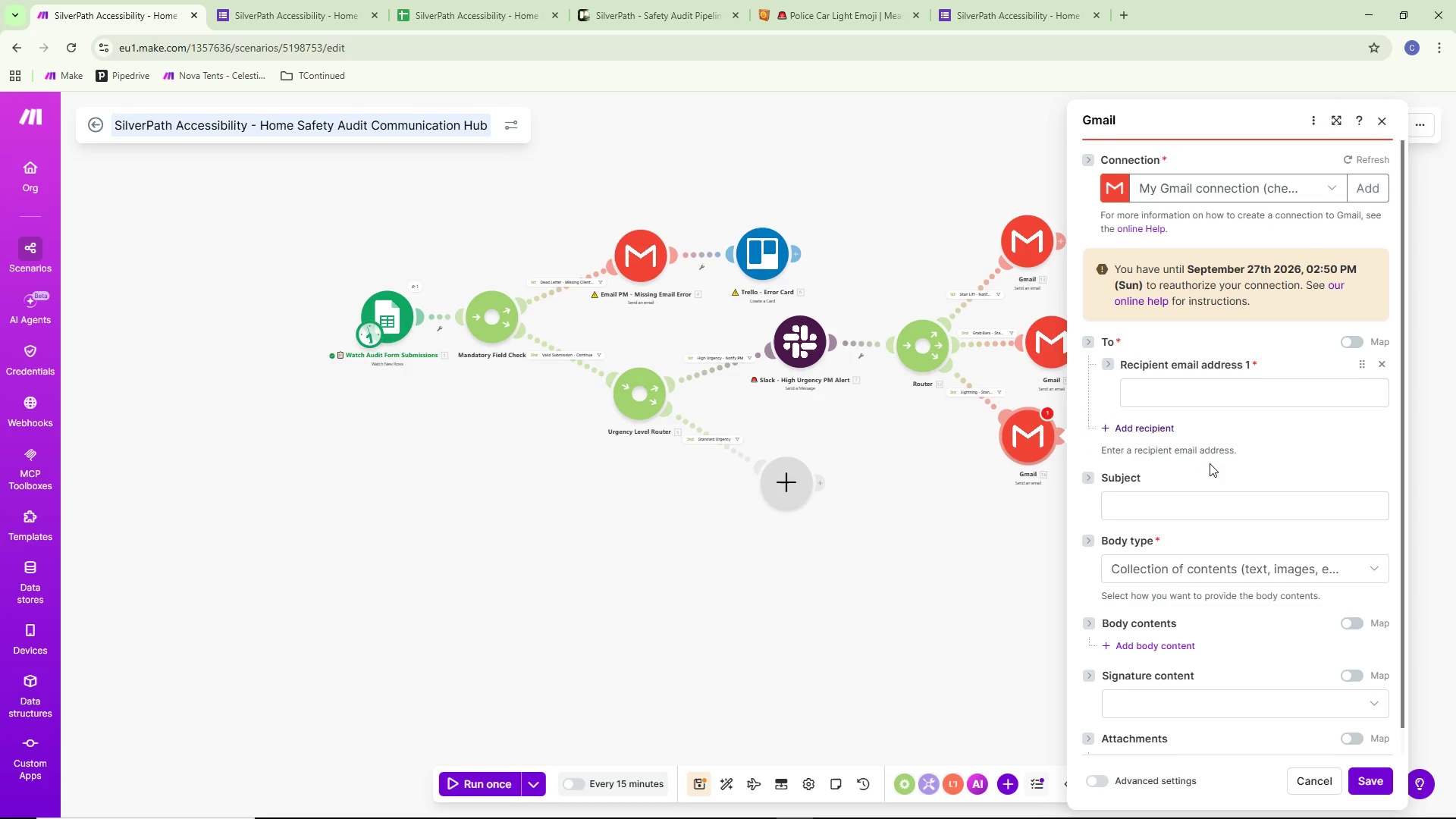 
key(Alt+AltLeft)
 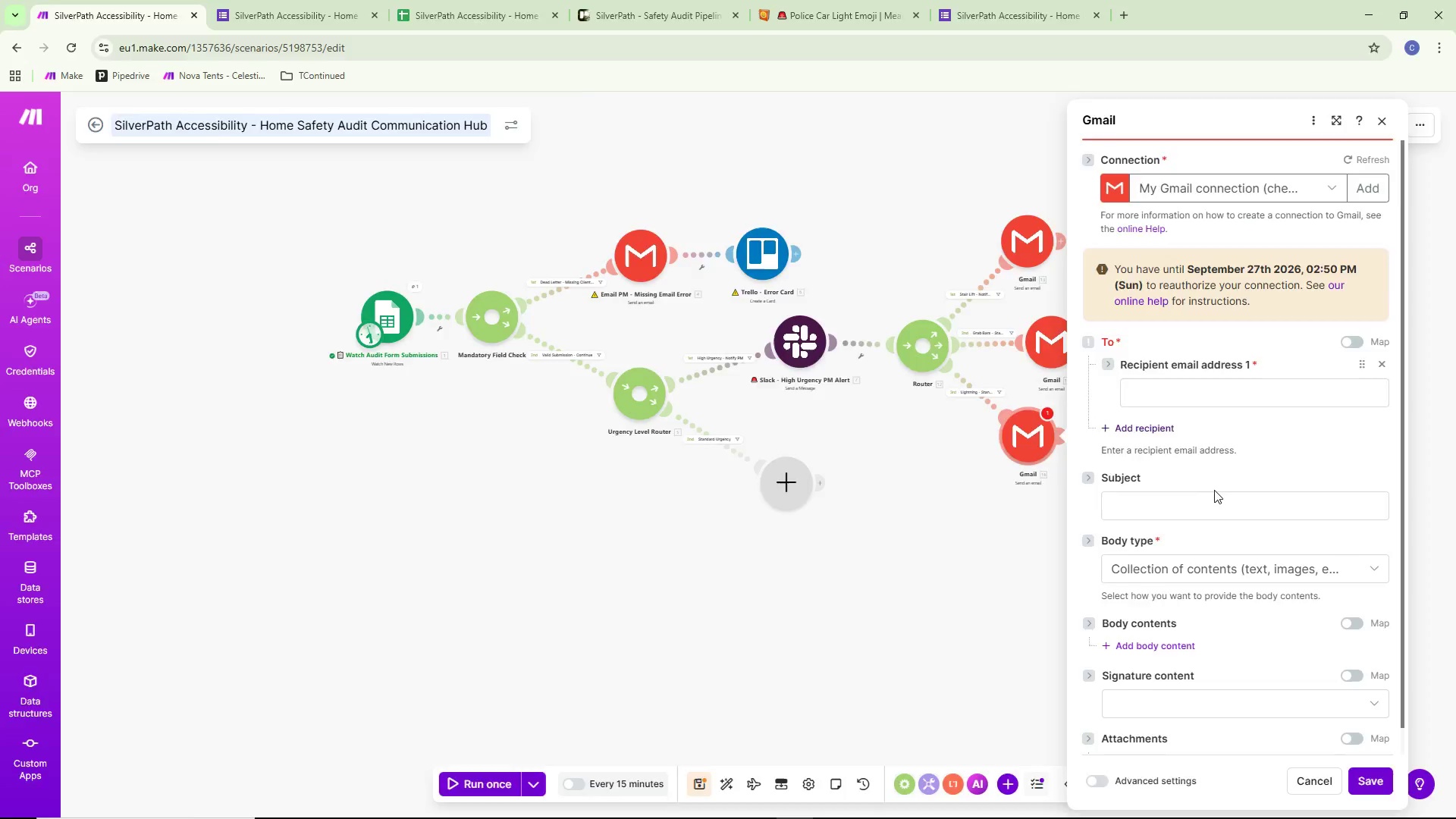 
key(Alt+Tab)